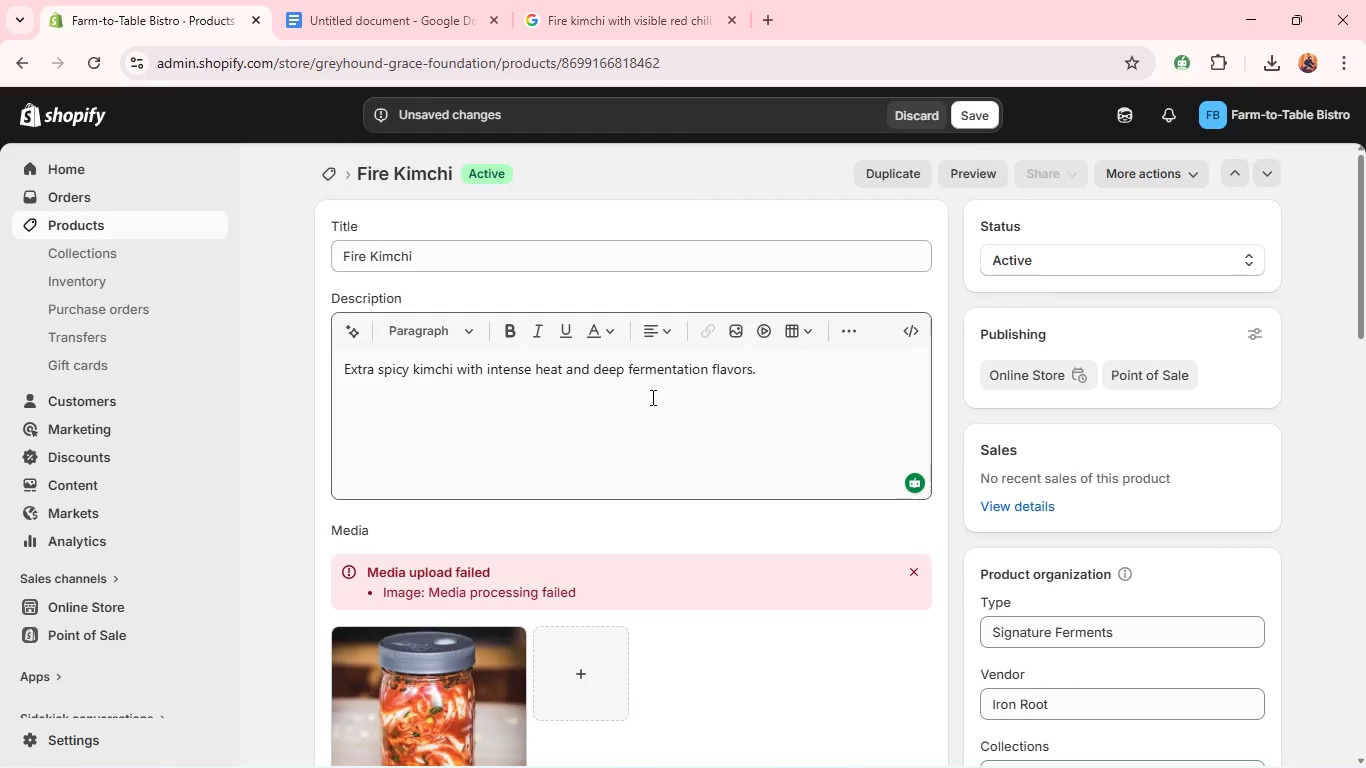 
left_click([909, 474])
 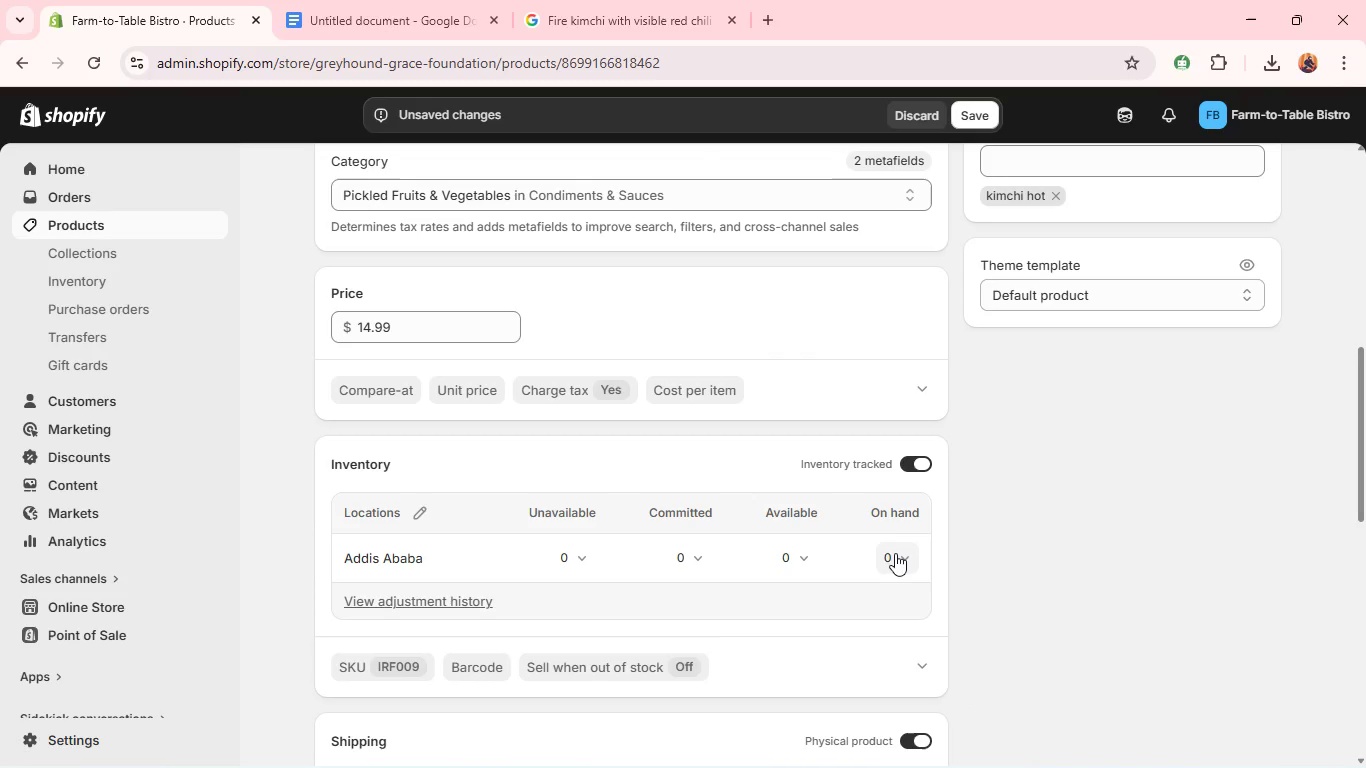 
left_click([892, 564])
 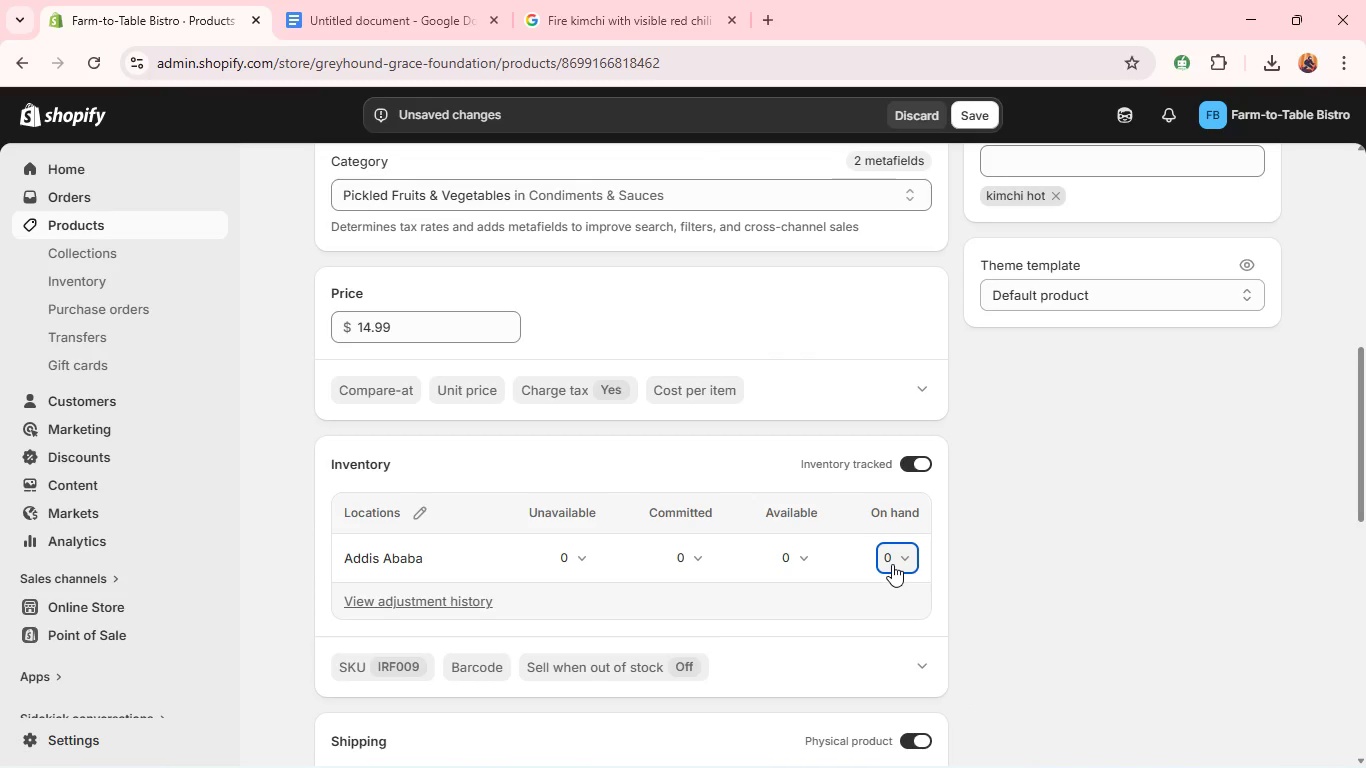 
type(10)
key(Backspace)
type(10)
 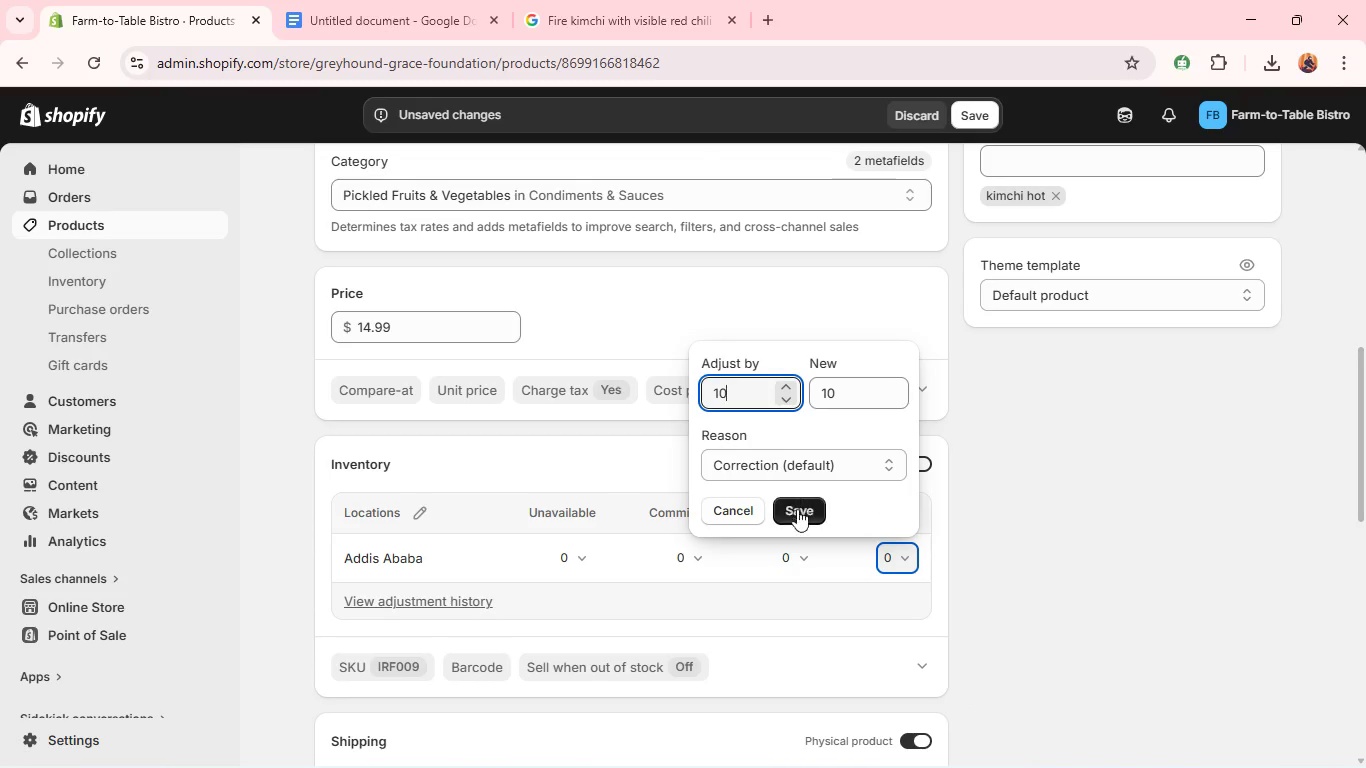 
left_click([798, 517])
 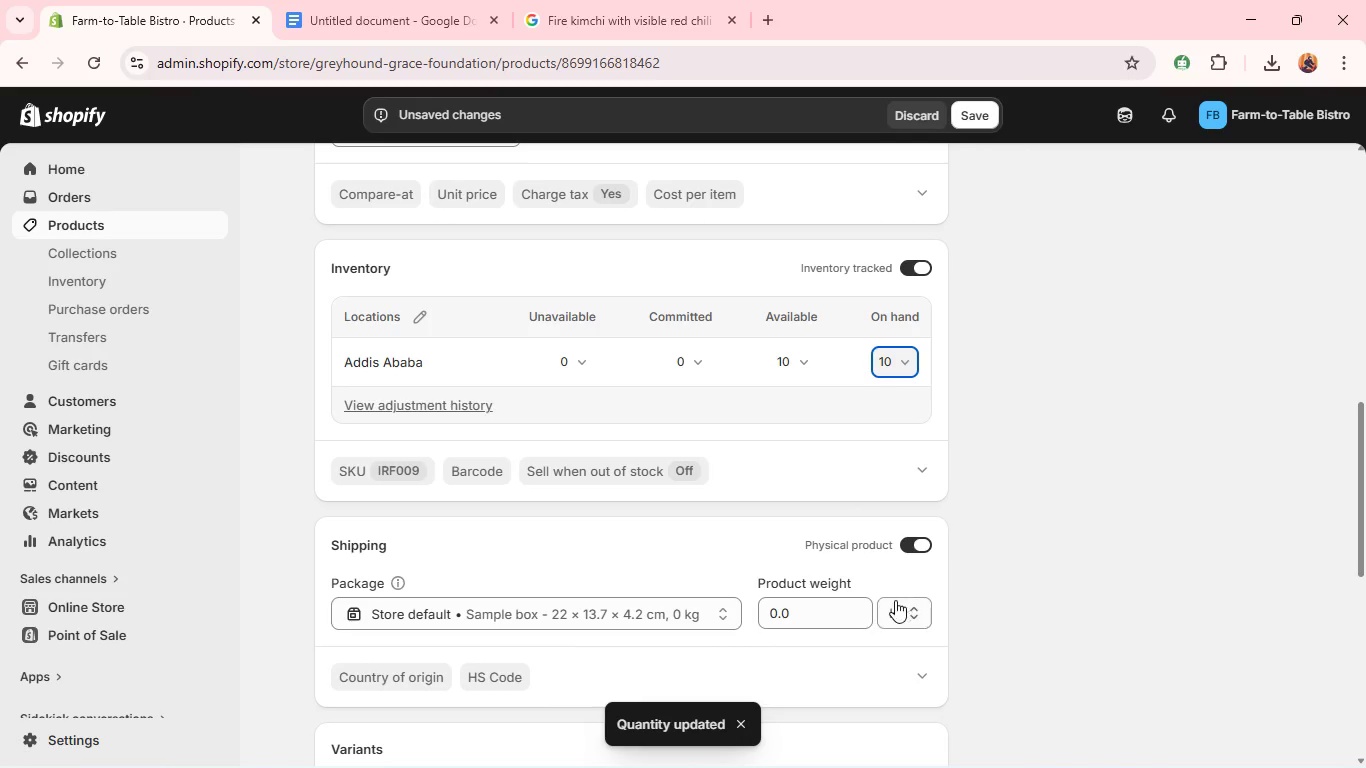 
wait(6.19)
 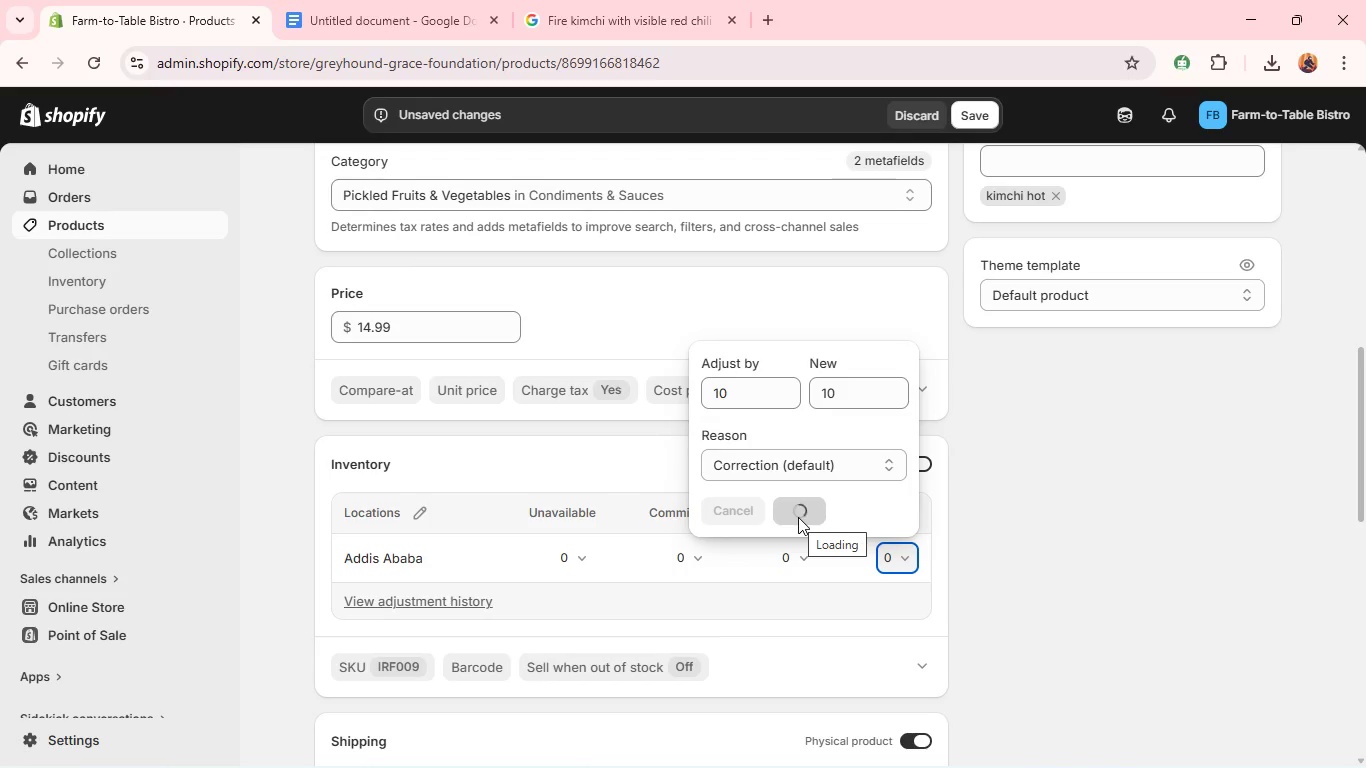 
double_click([790, 627])
 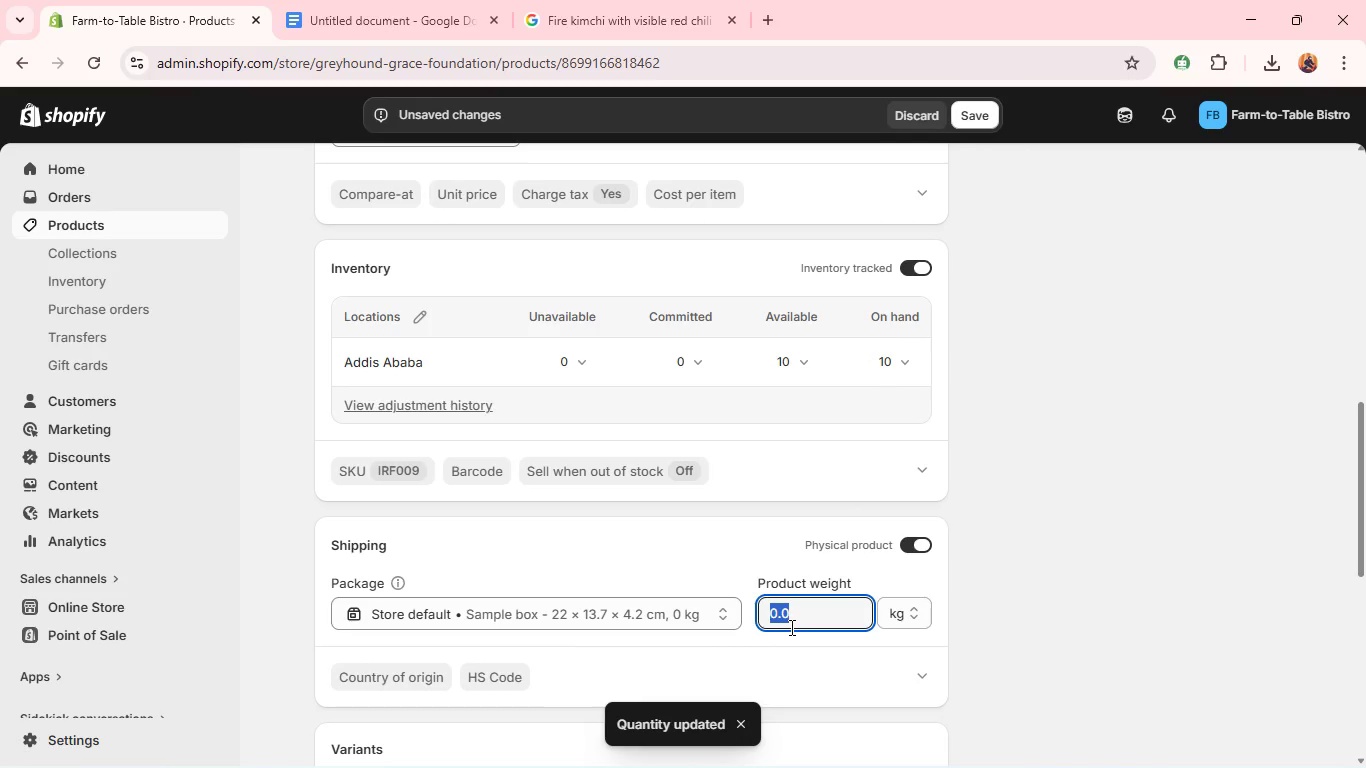 
type(18)
 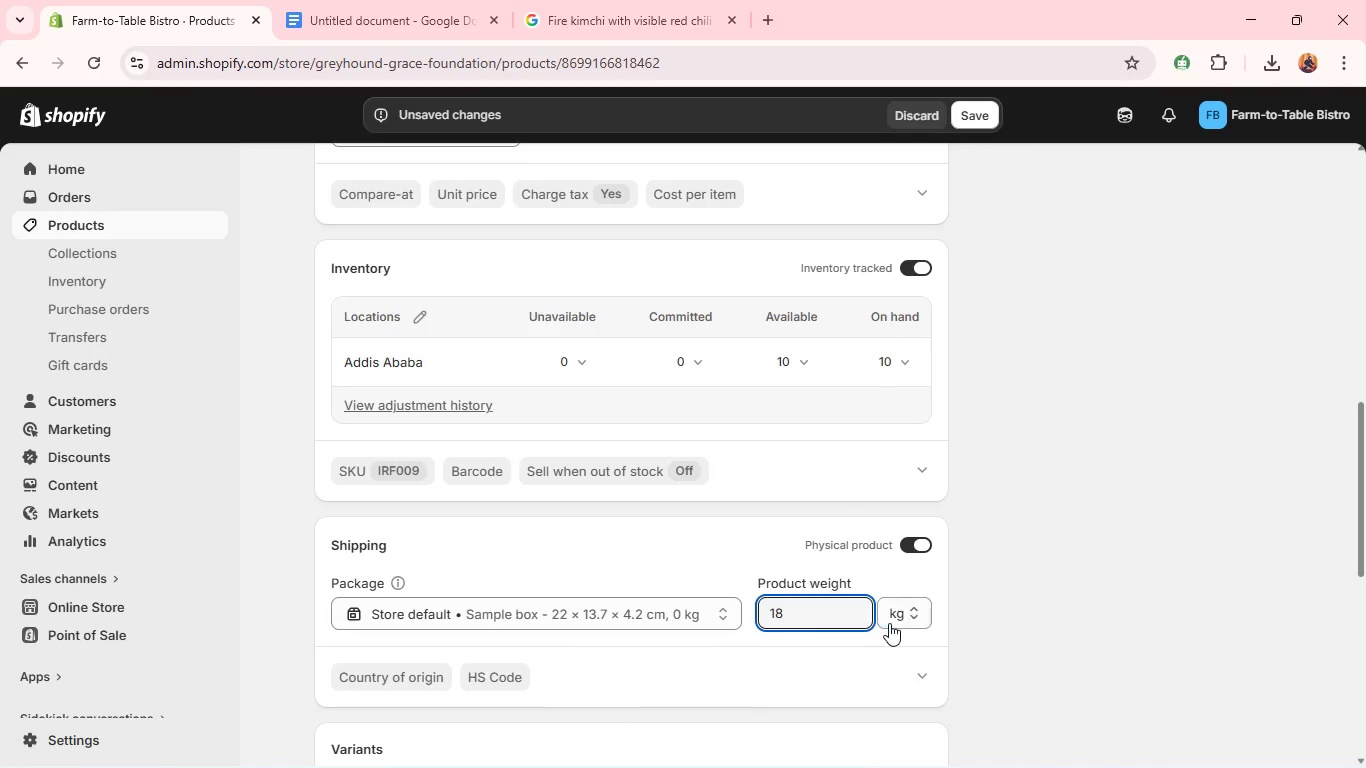 
left_click([898, 622])
 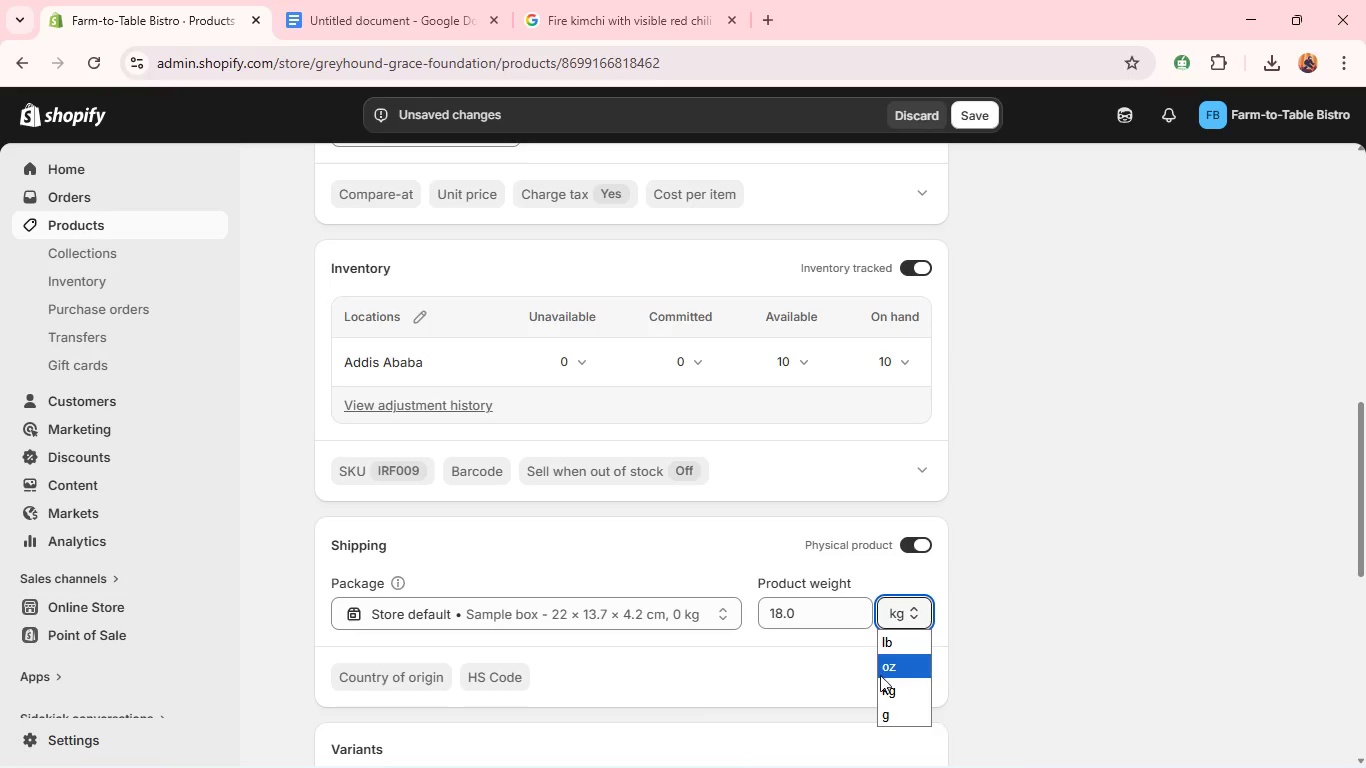 
left_click([880, 675])
 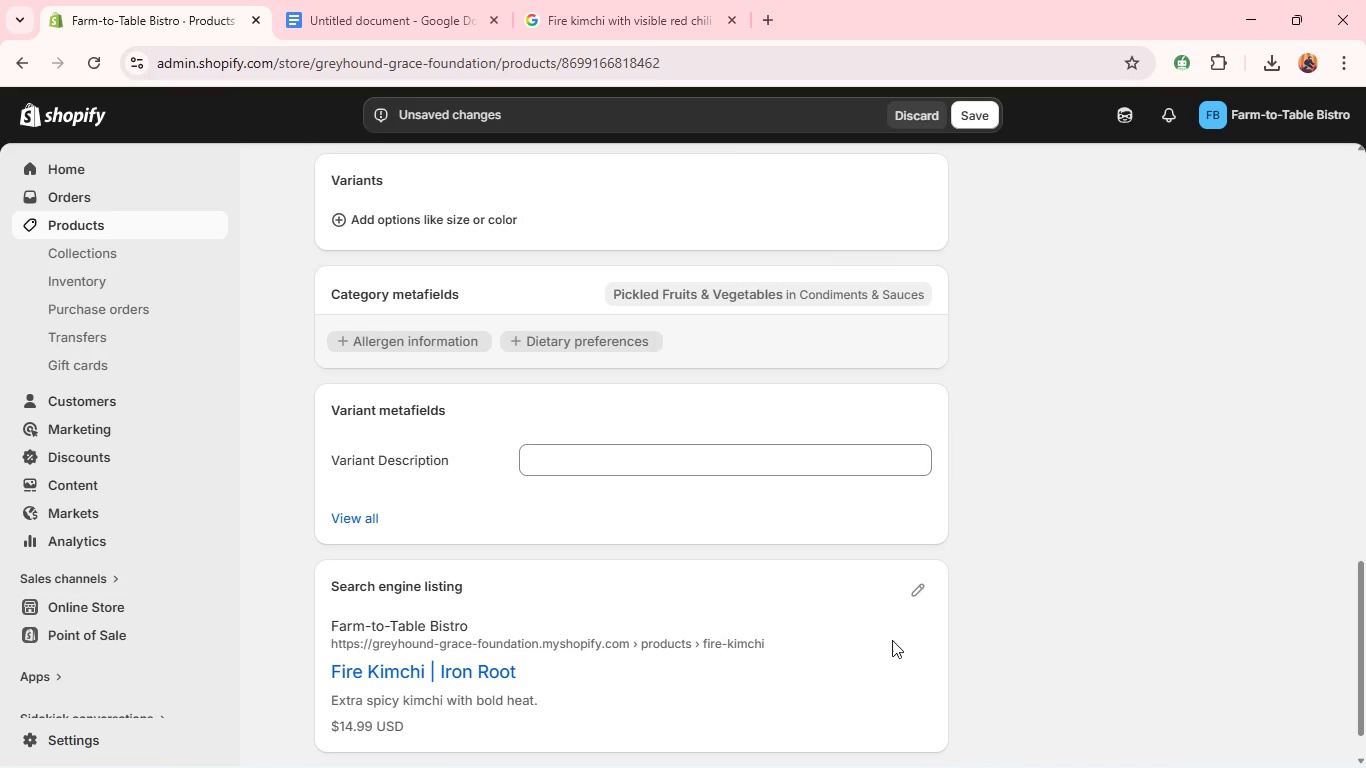 
left_click([914, 599])
 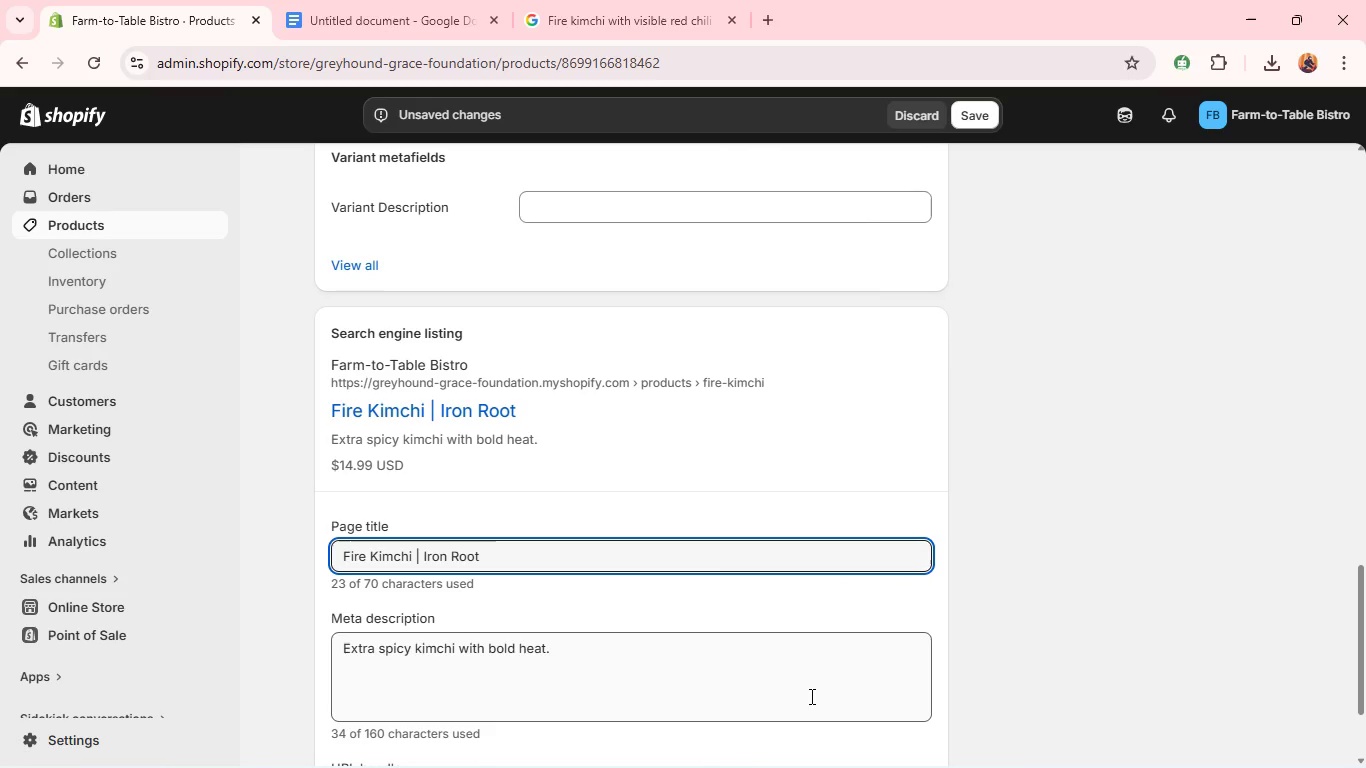 
double_click([808, 676])
 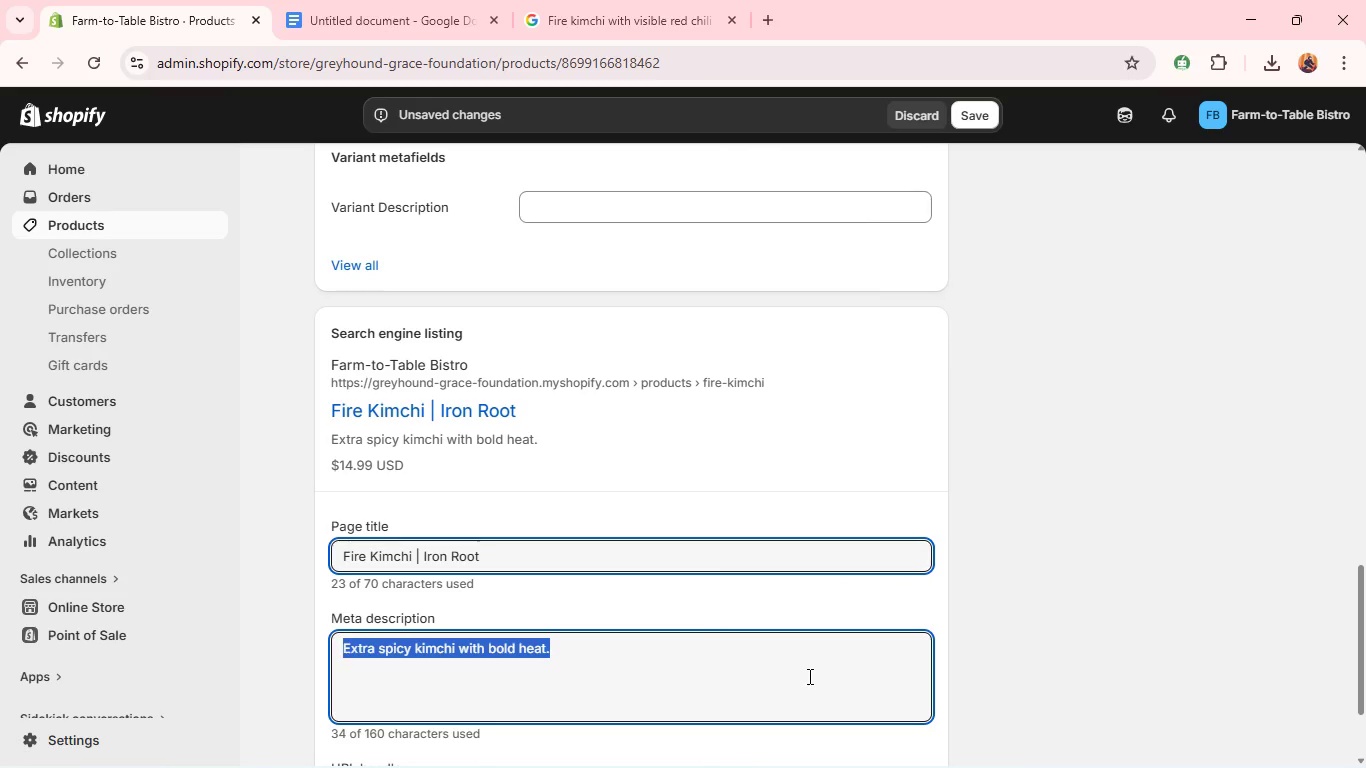 
triple_click([808, 676])
 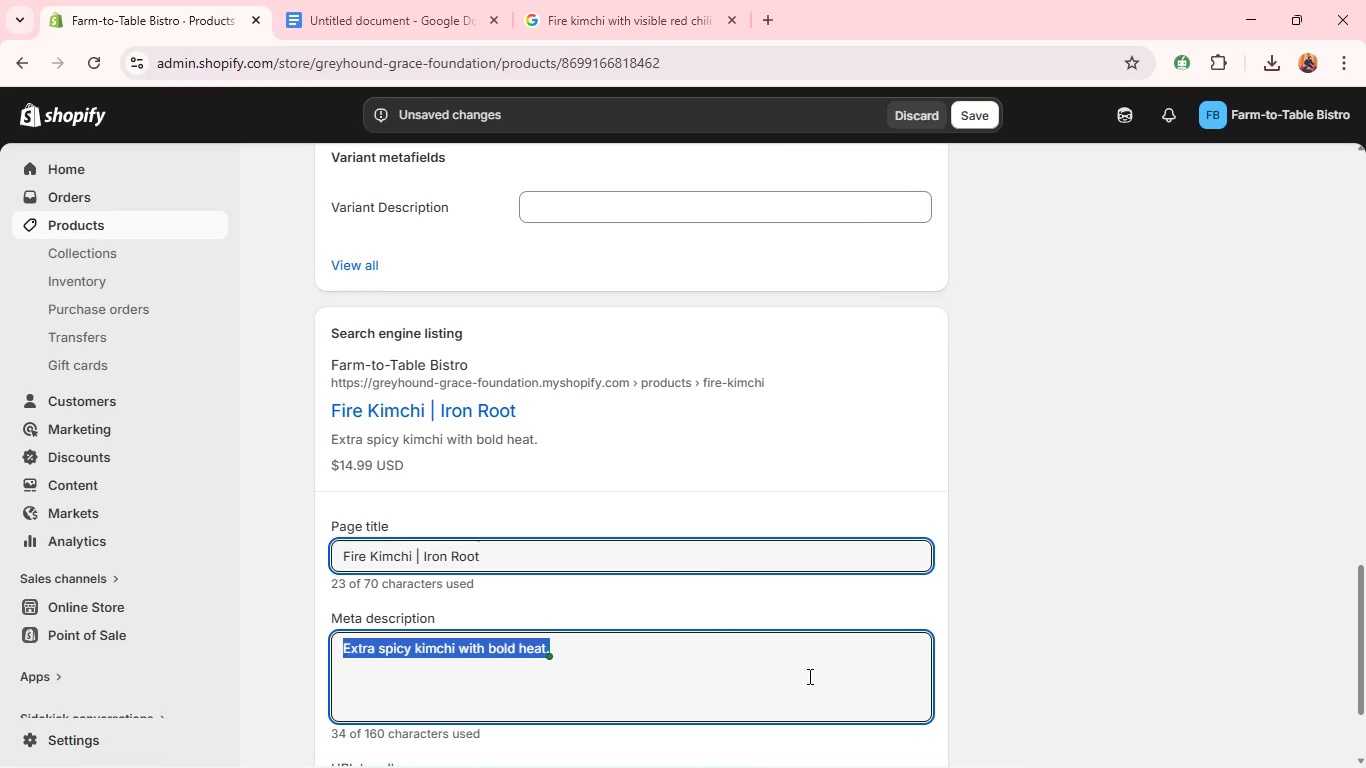 
type(Fiery kimi)
key(Backspace)
type(chi packed with heat, depth, and traditional fermentation culture. )
 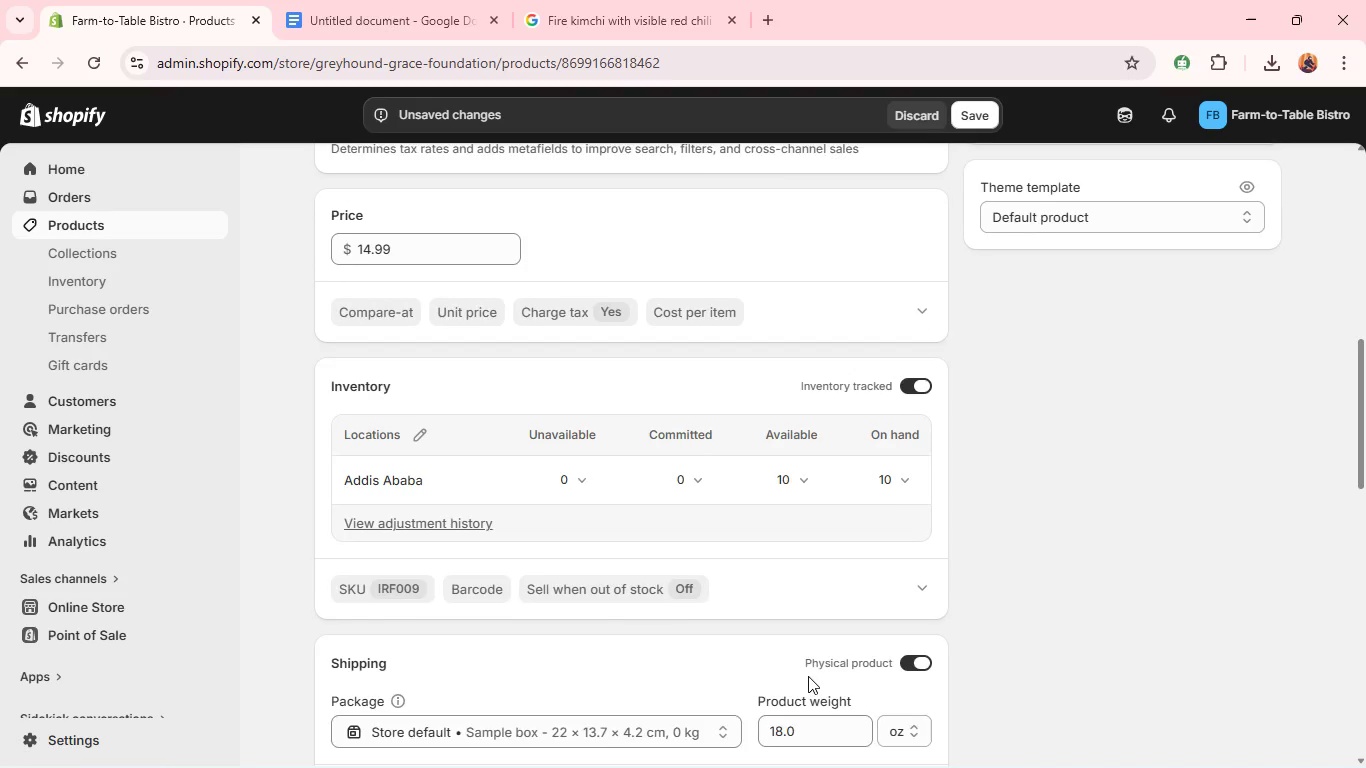 
wait(7.98)
 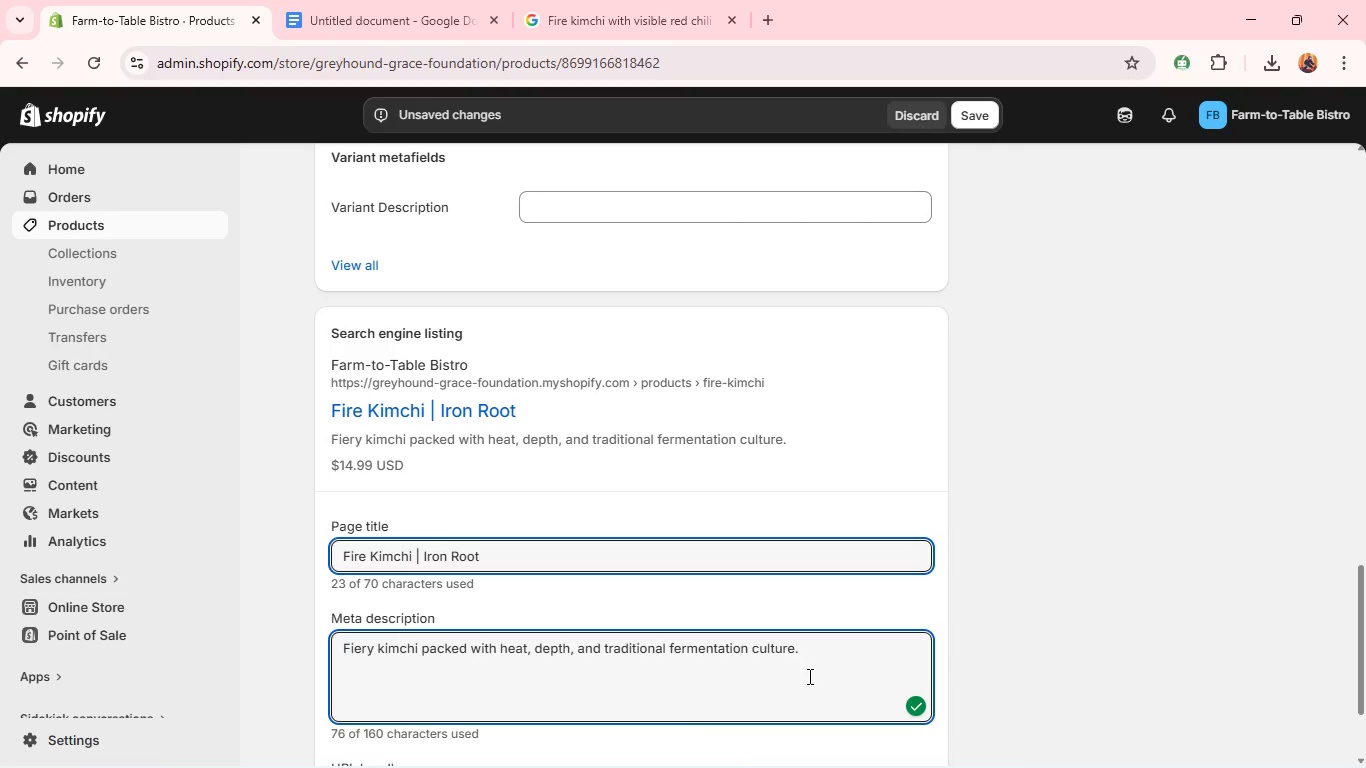 
left_click([1020, 354])
 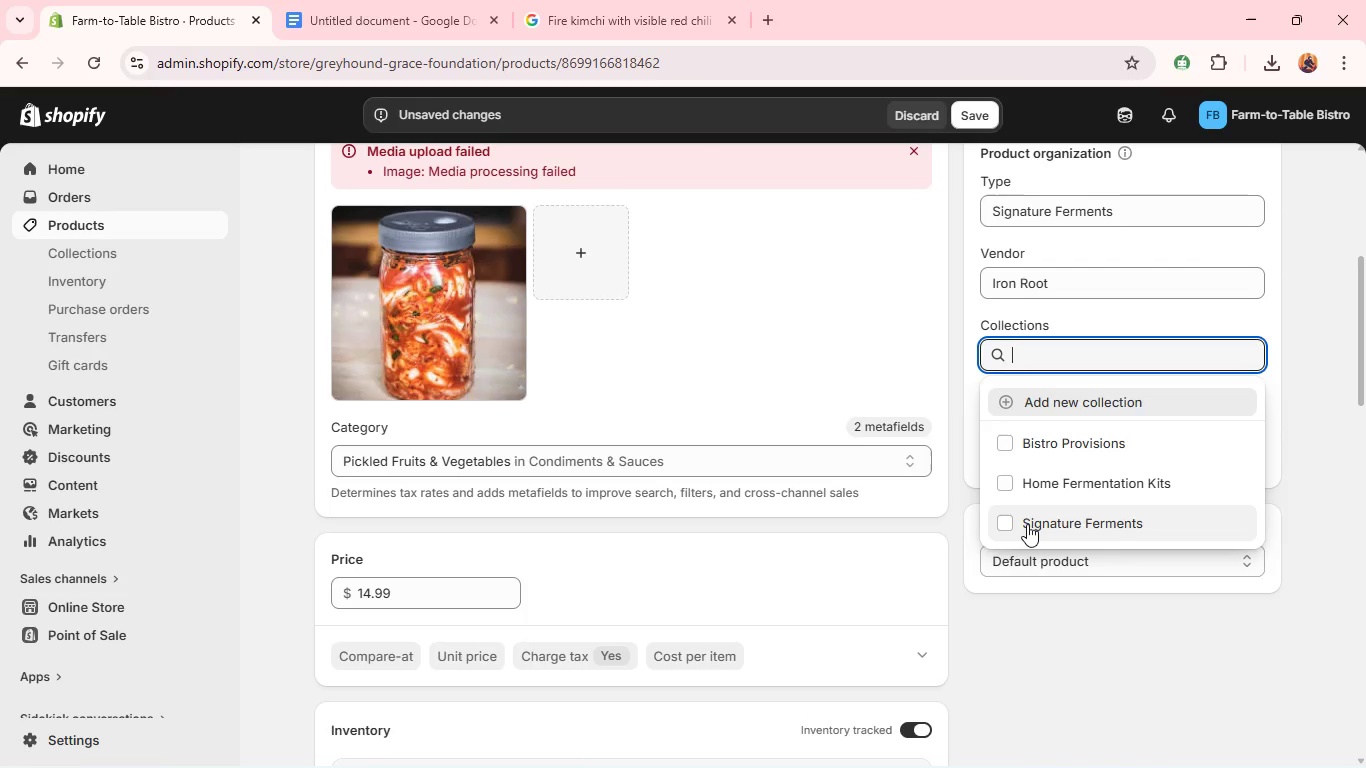 
left_click([1026, 524])
 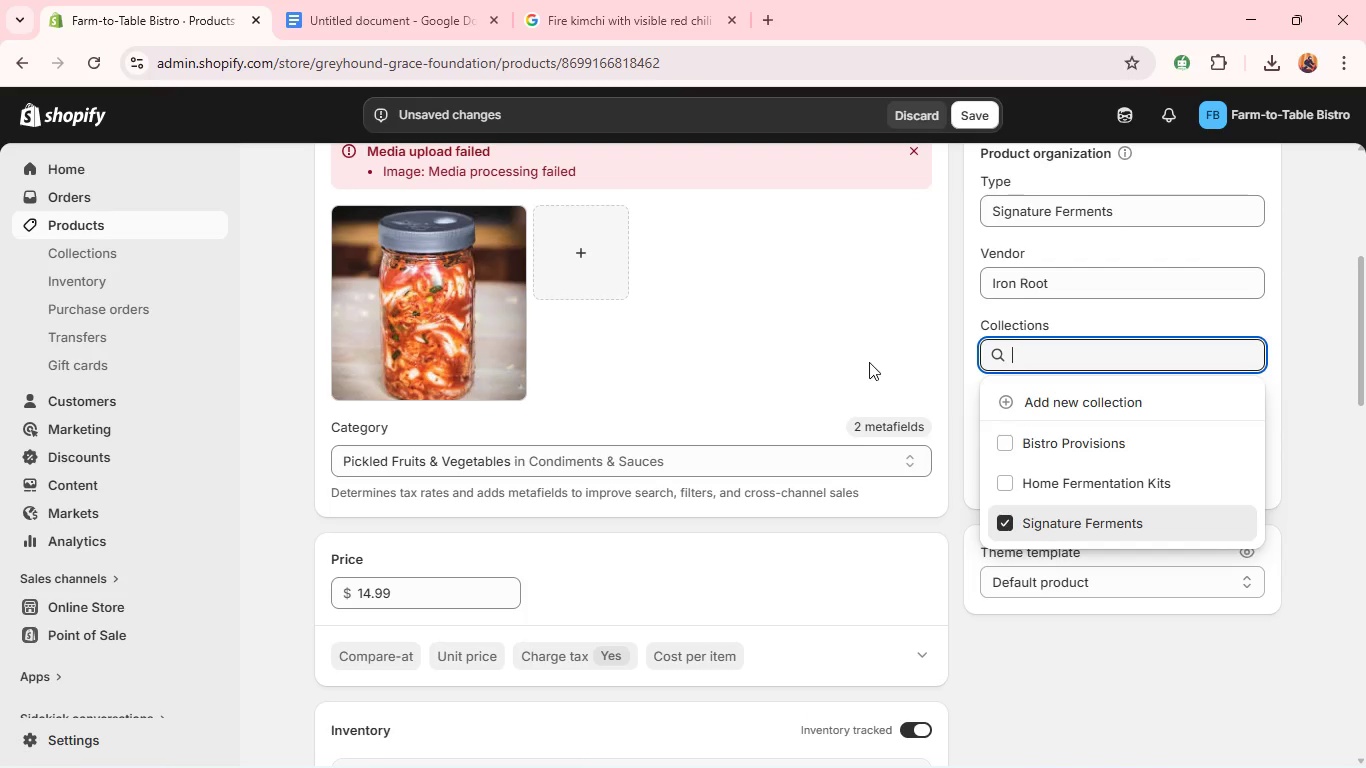 
left_click([868, 361])
 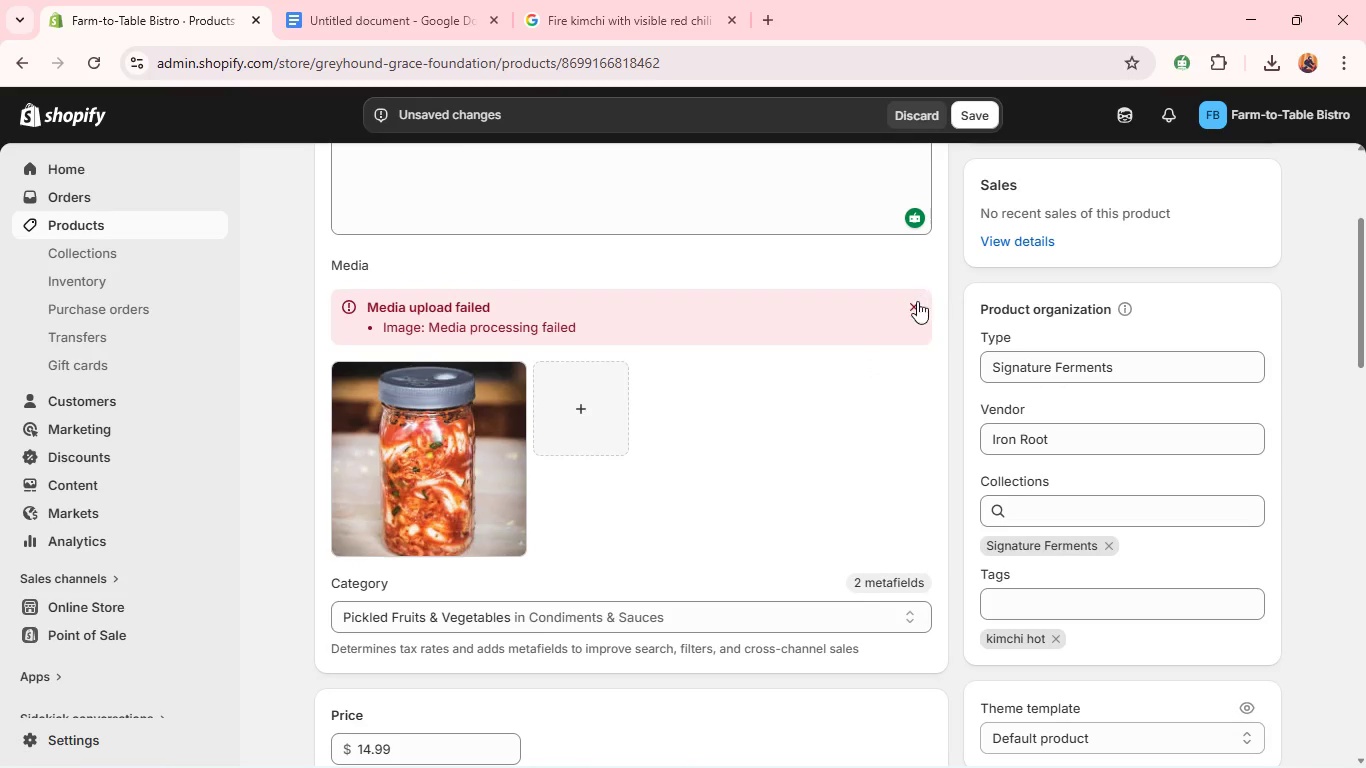 
left_click([914, 308])
 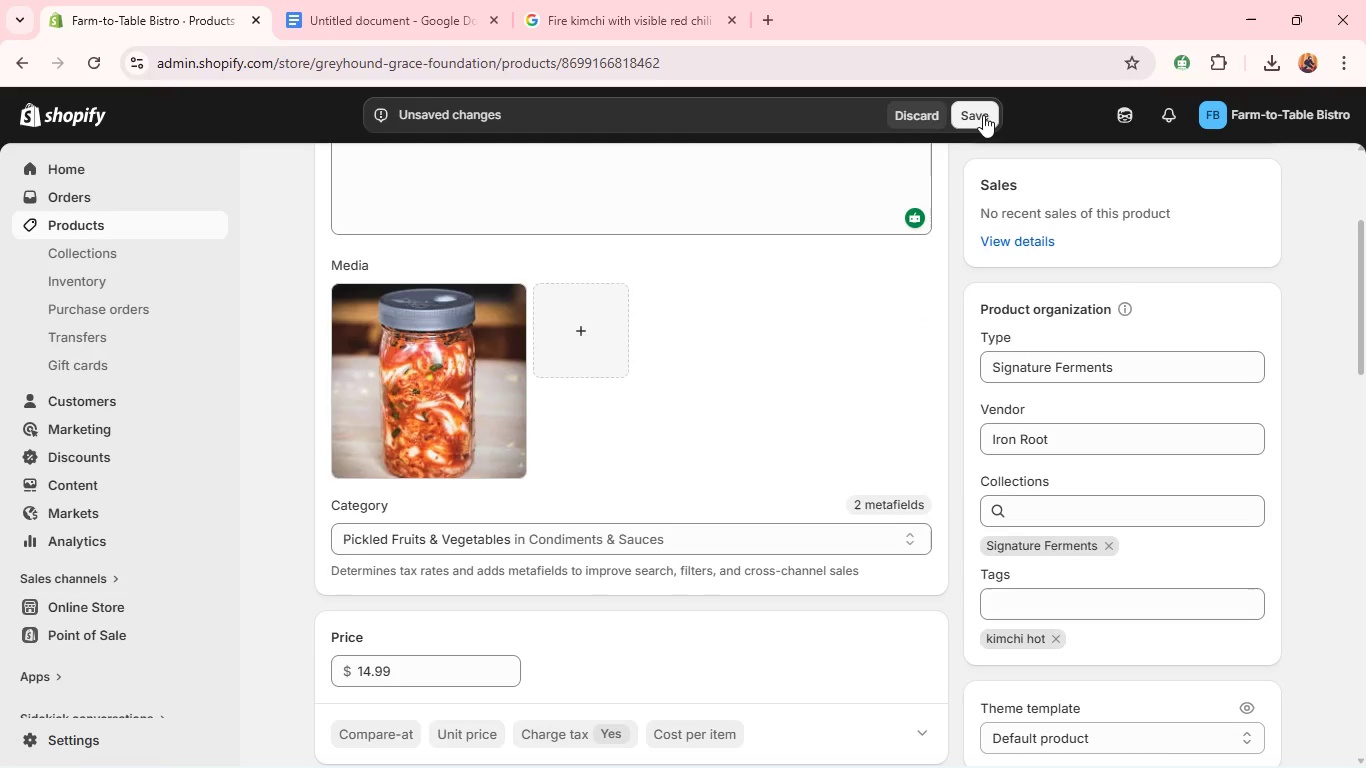 
left_click([973, 104])
 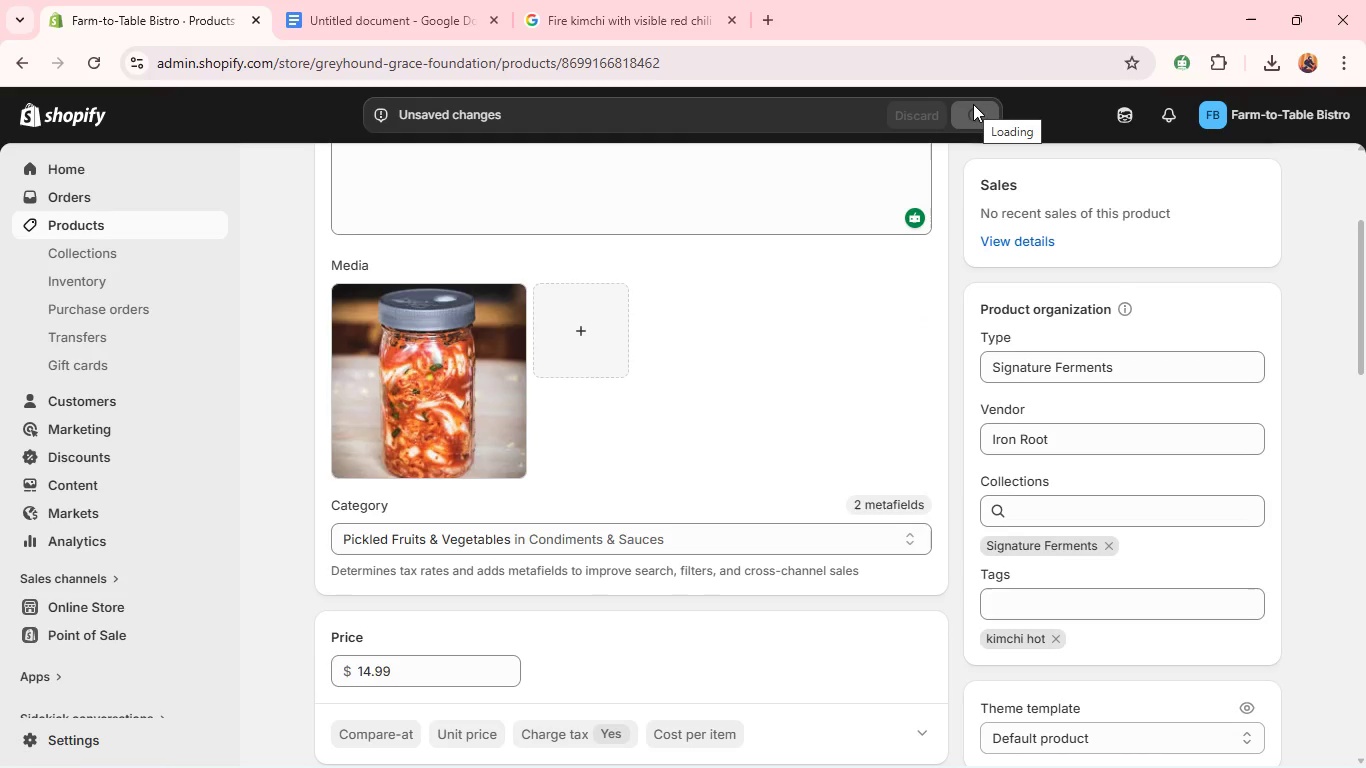 
mouse_move([888, 299])
 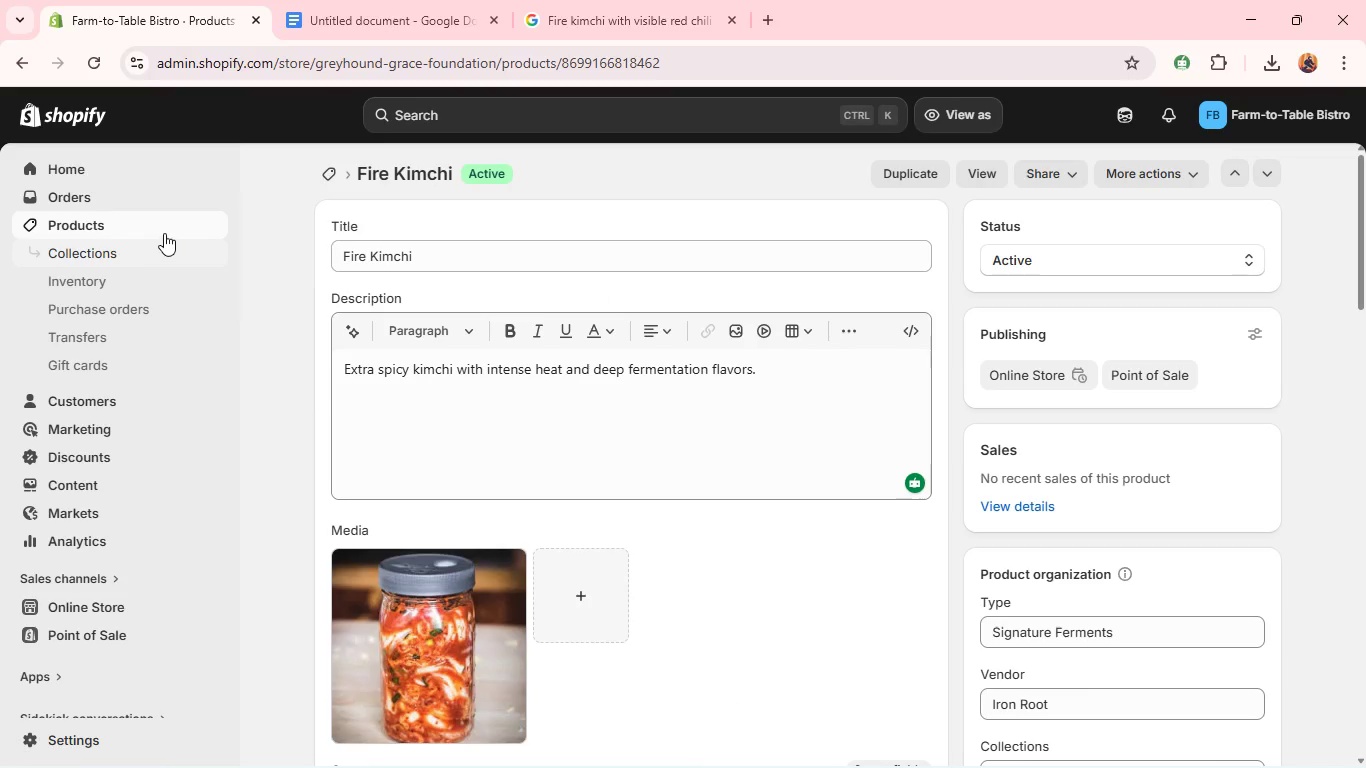 
left_click([161, 225])
 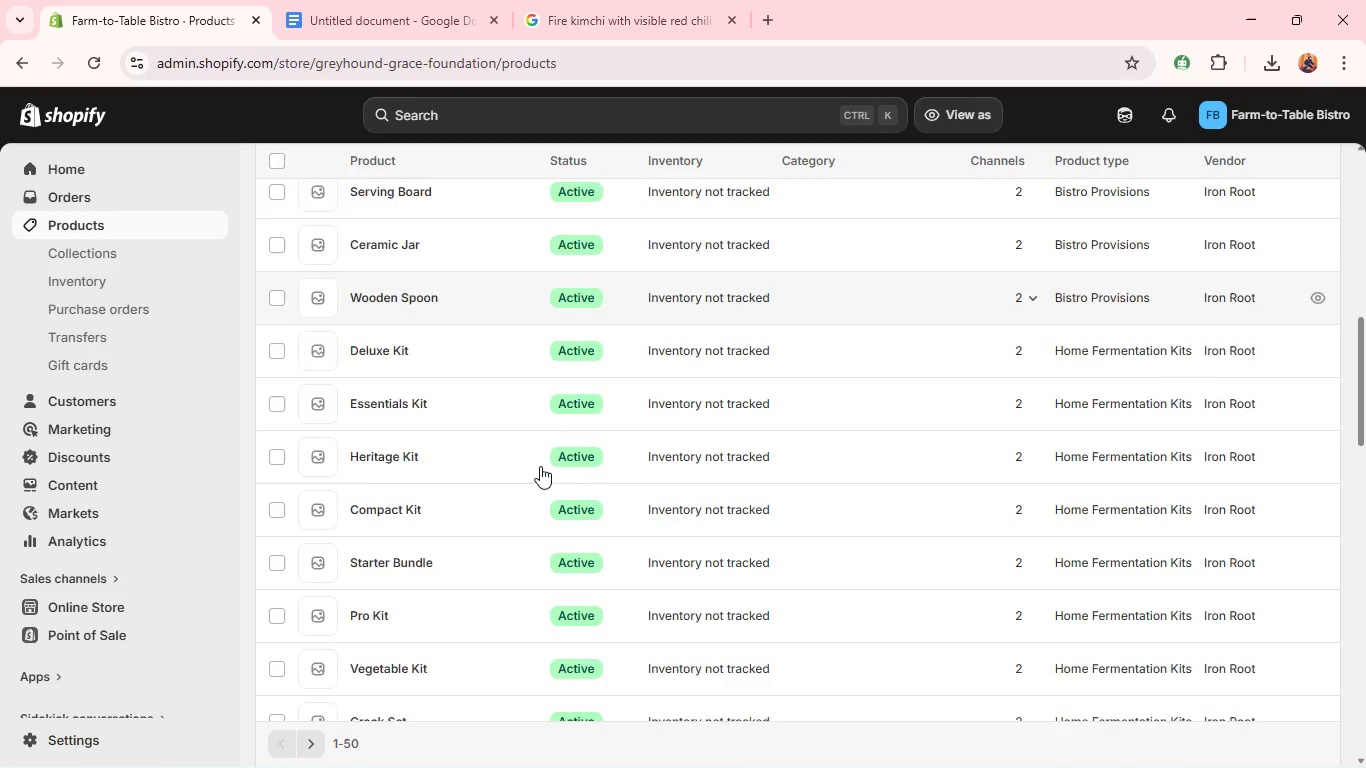 
wait(22.77)
 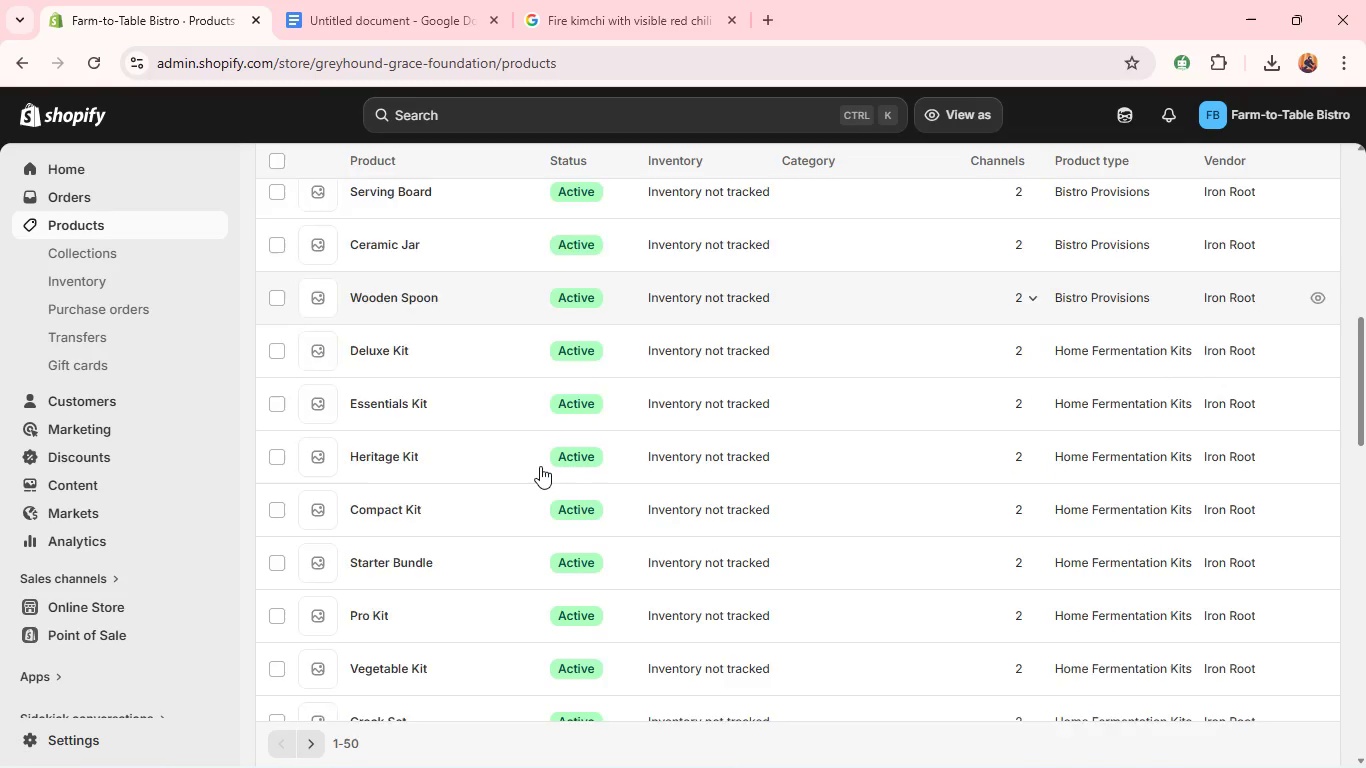 
left_click([406, 389])
 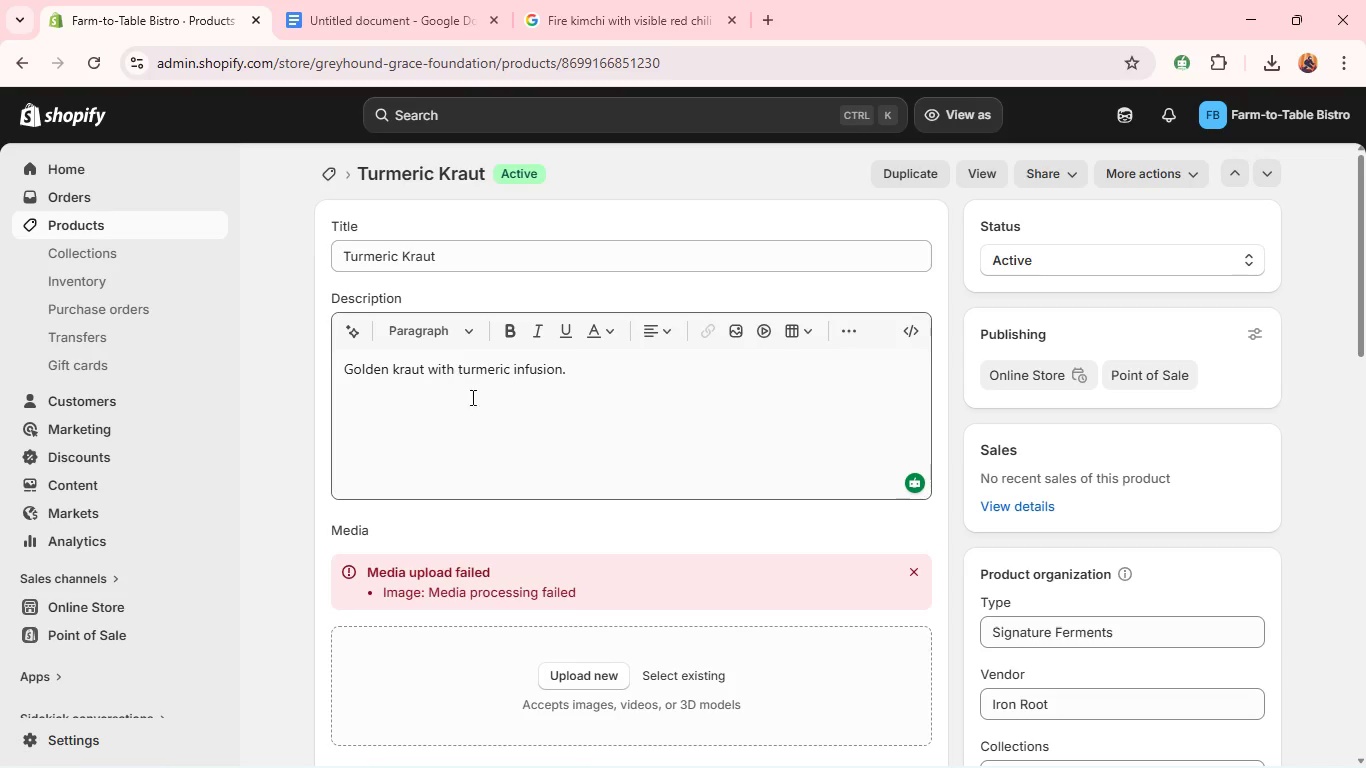 
wait(21.62)
 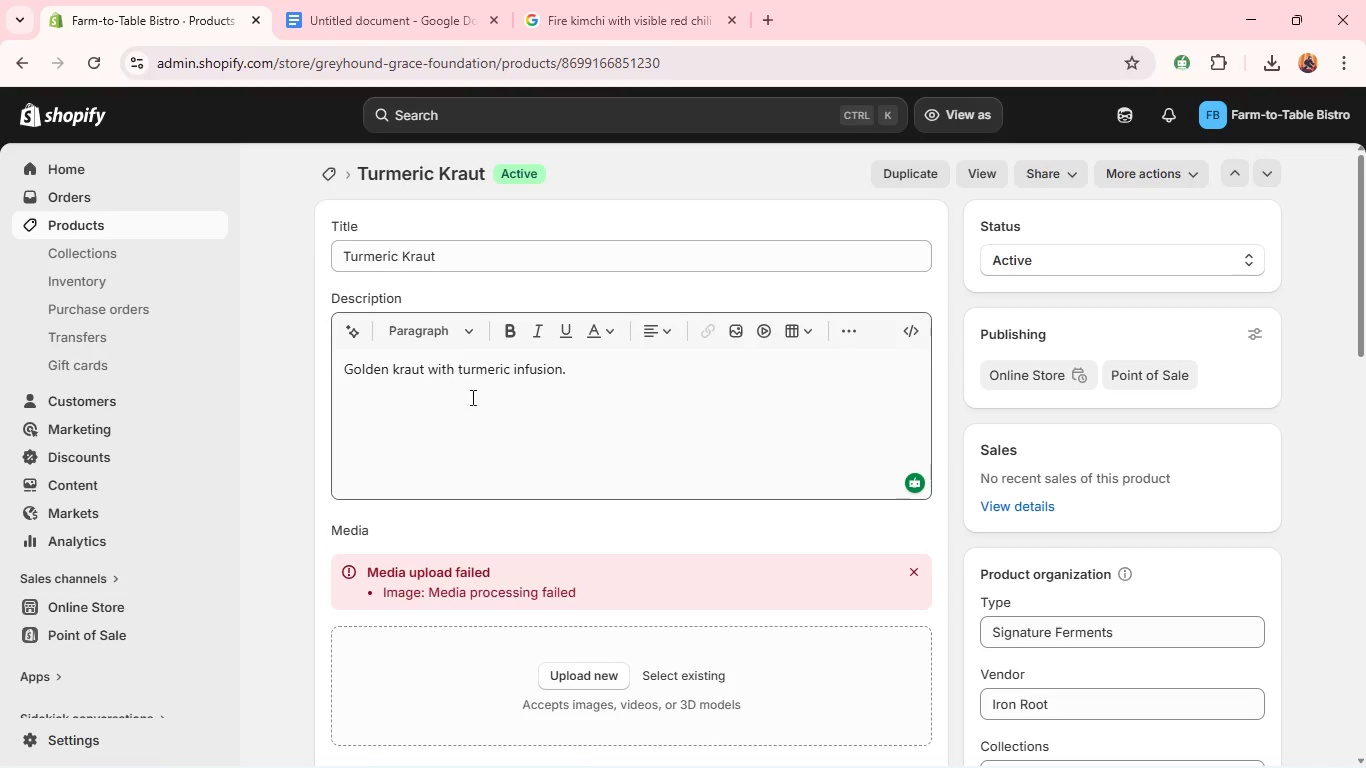 
left_click_drag(start_coordinate=[429, 365], to_coordinate=[754, 379])
 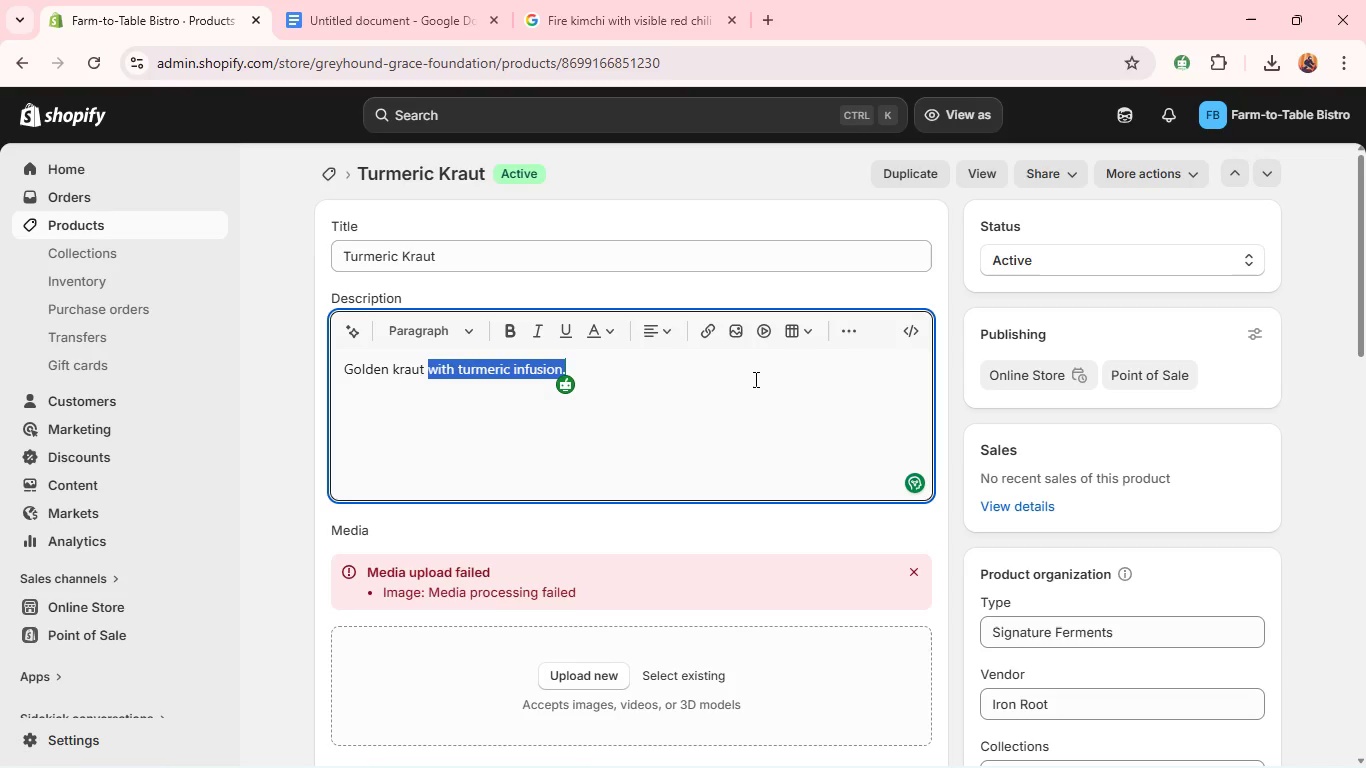 
type(infused with turmetix )
key(Backspace)
key(Backspace)
type(c for earth )
key(Backspace)
type(y anti-inflammatory benefits. )
 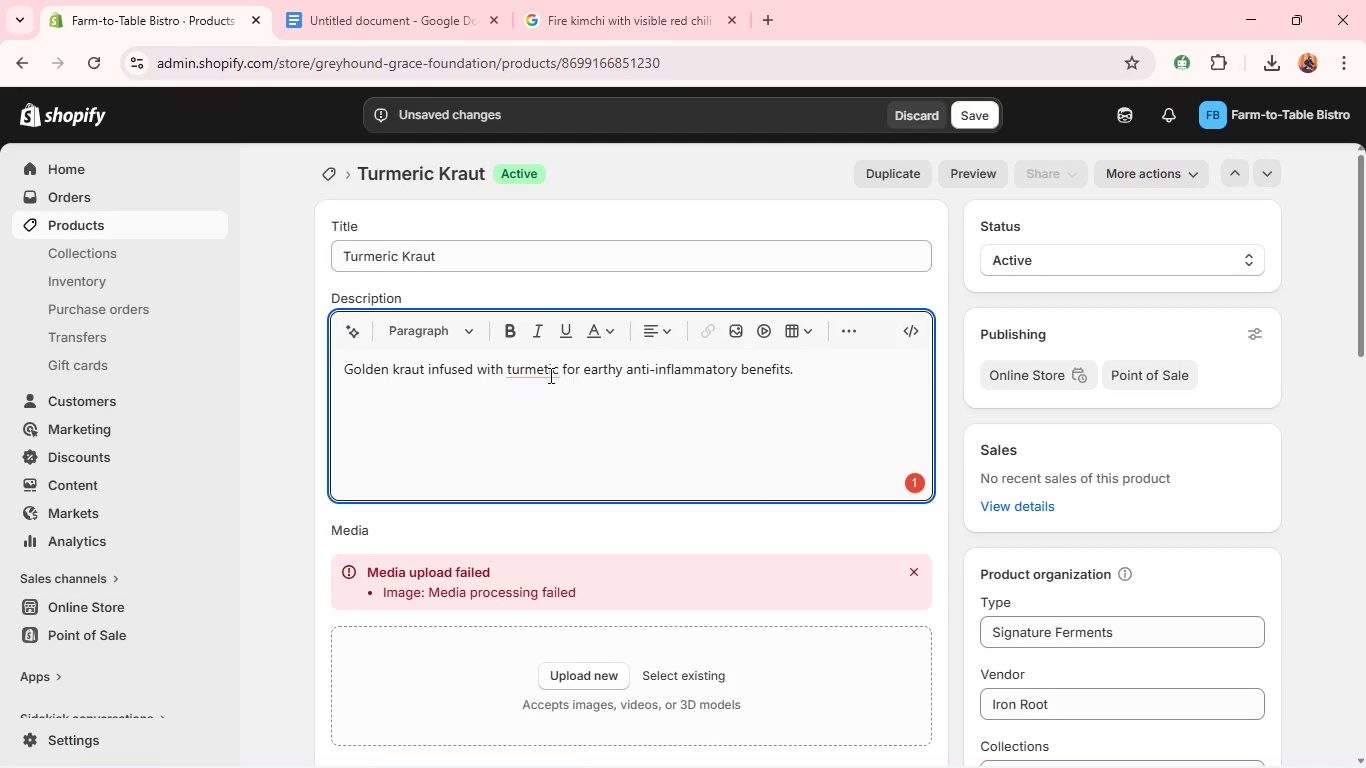 
left_click([538, 375])
 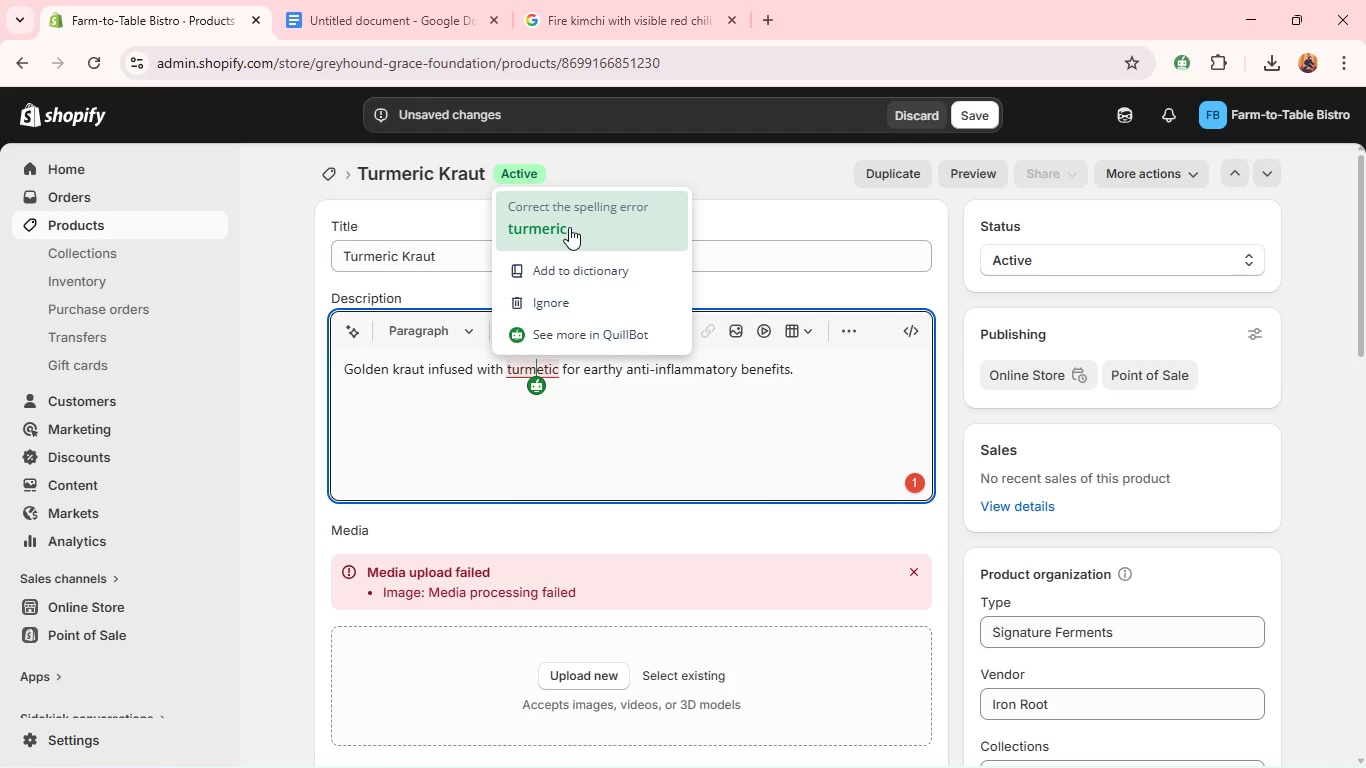 
double_click([569, 227])
 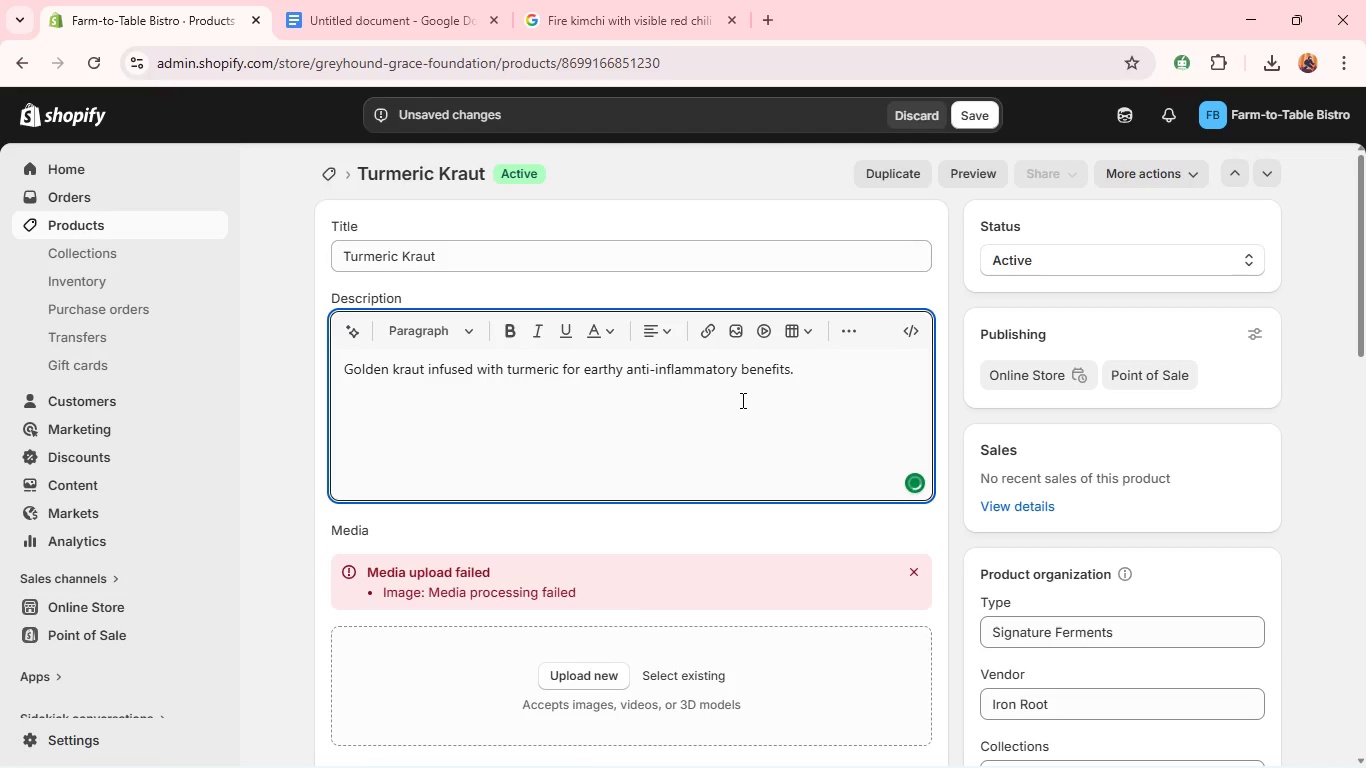 
left_click_drag(start_coordinate=[741, 400], to_coordinate=[972, 121])
 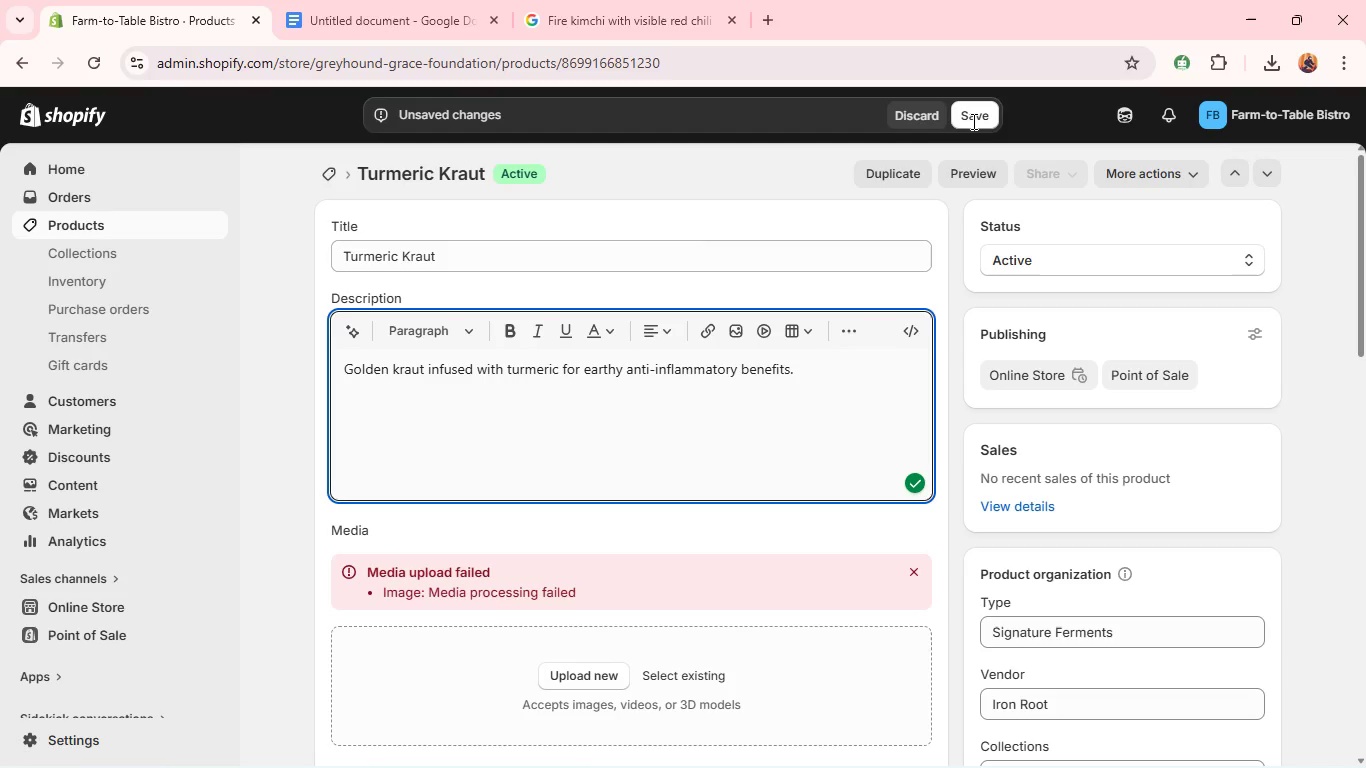 
left_click([972, 121])
 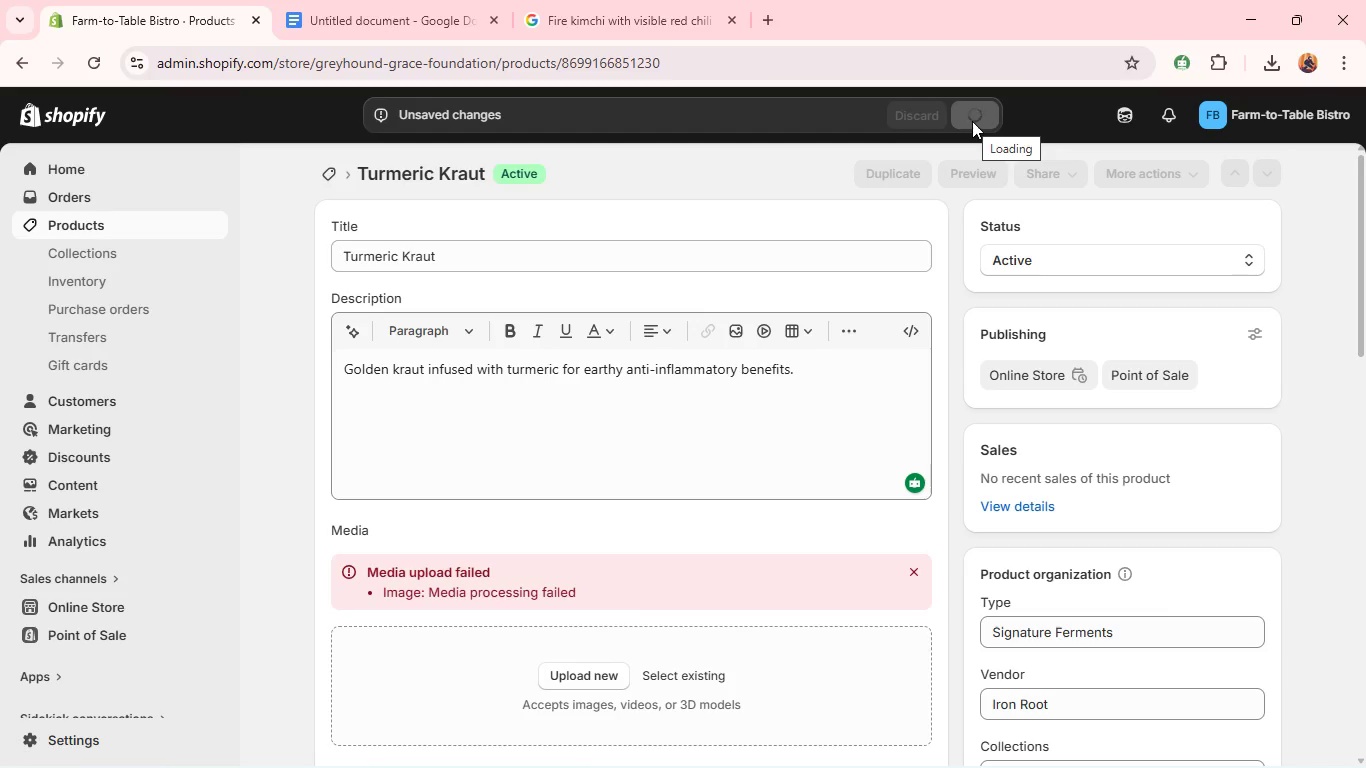 
wait(8.66)
 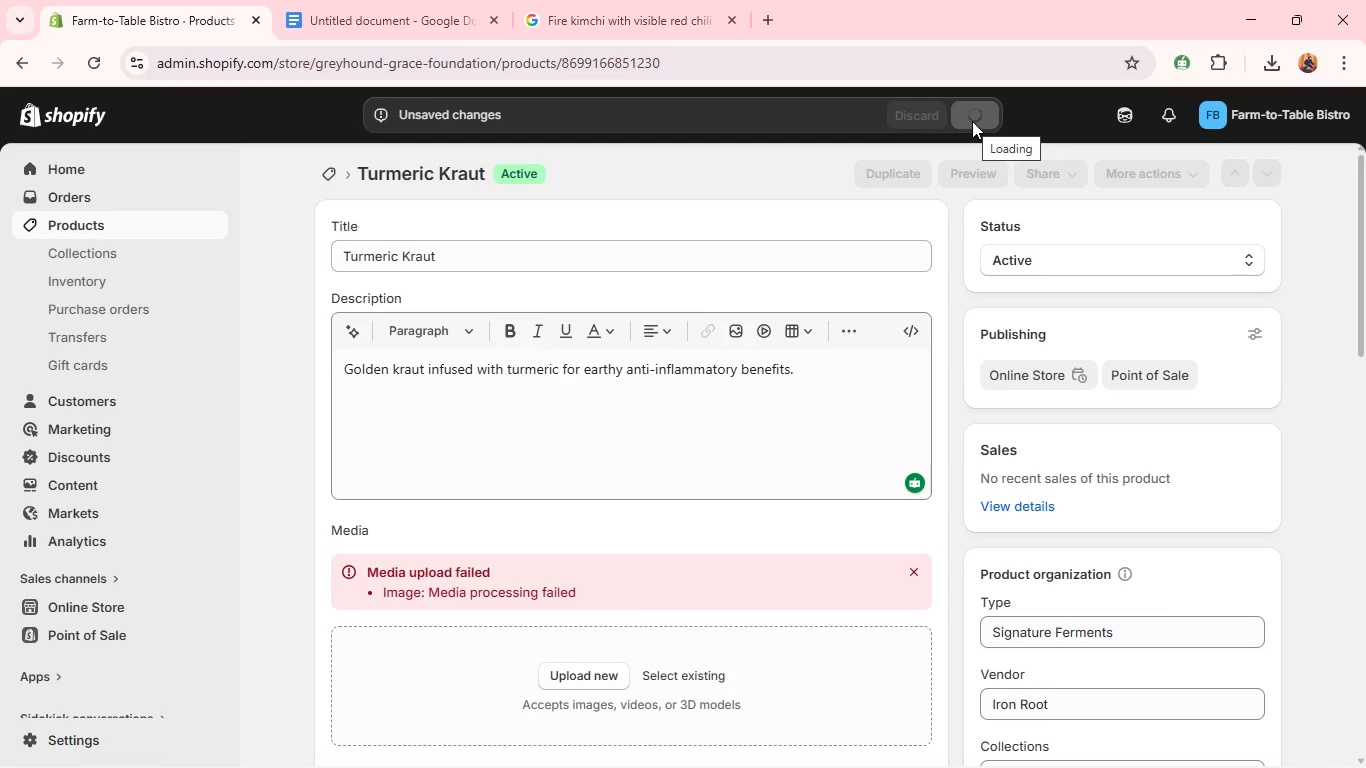 
left_click([414, 18])
 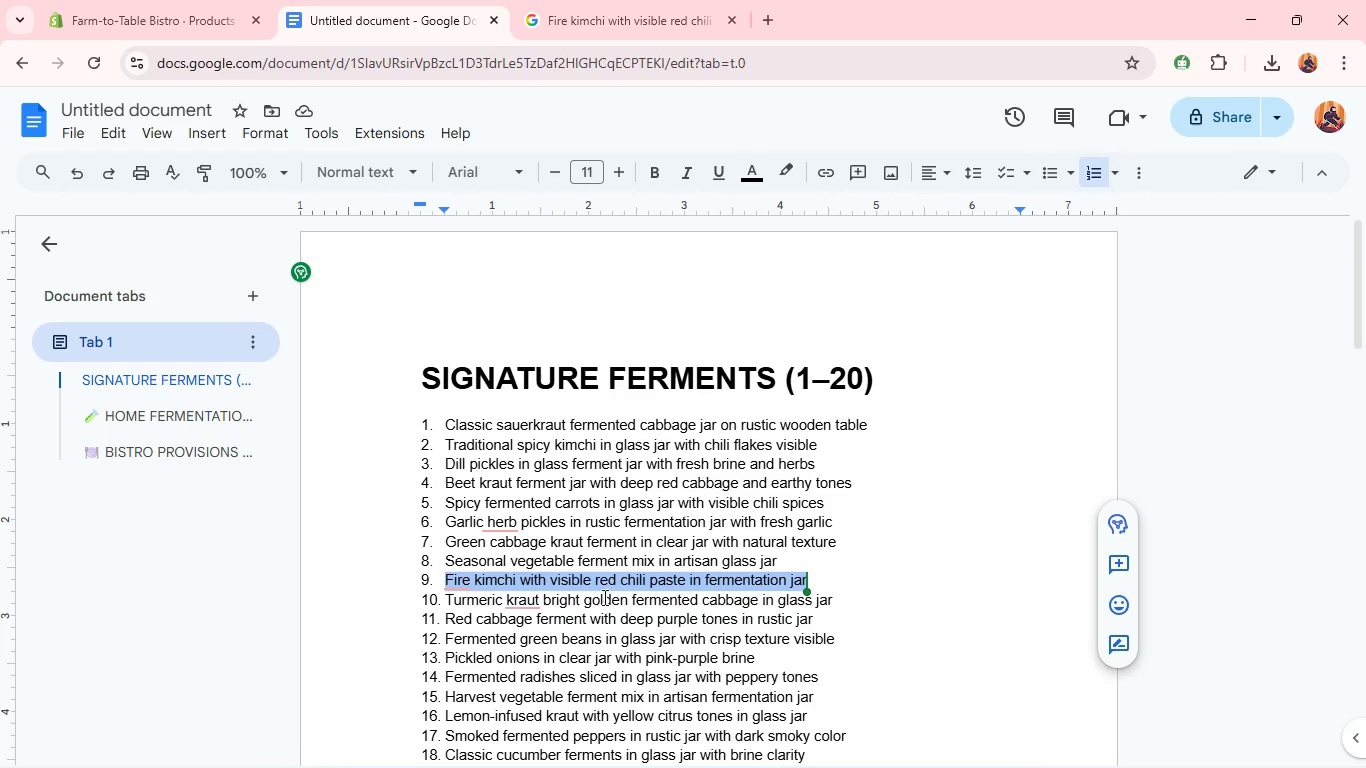 
double_click([602, 597])
 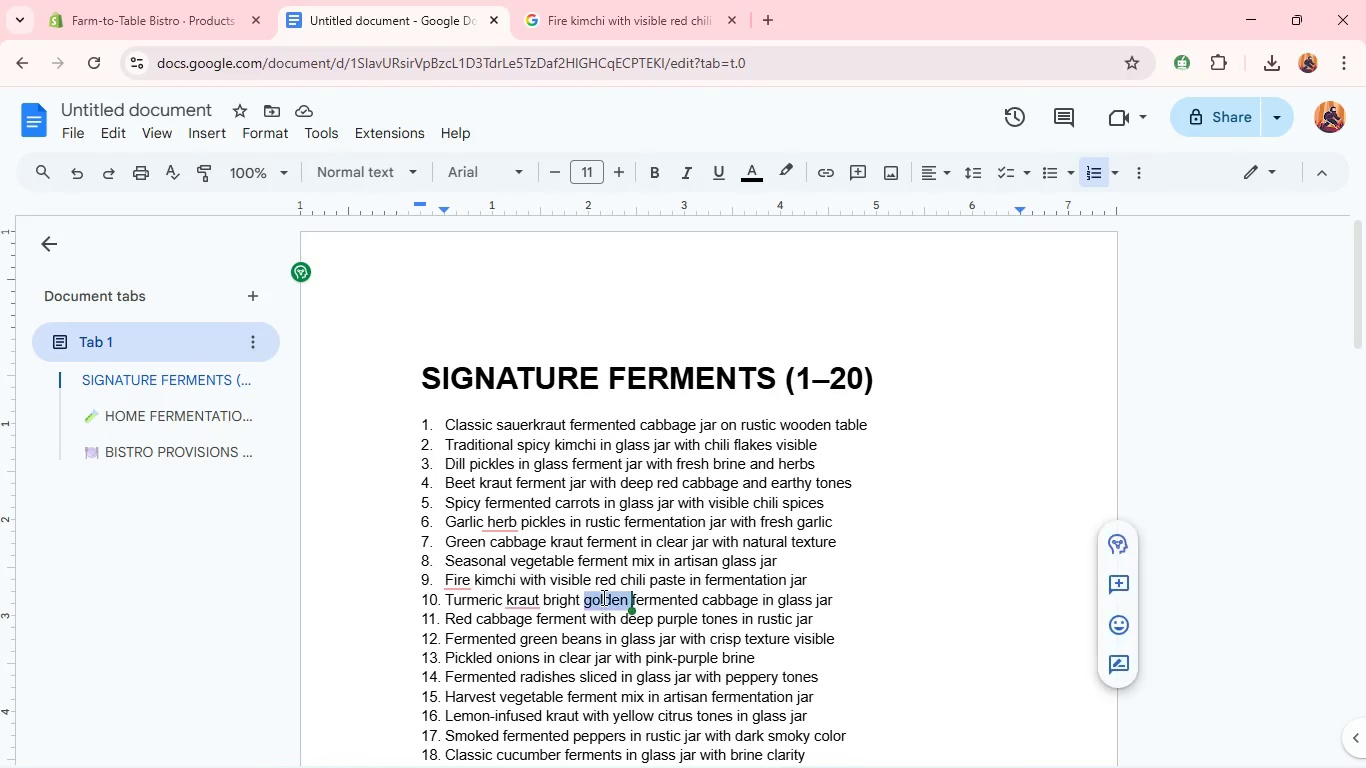 
triple_click([602, 597])
 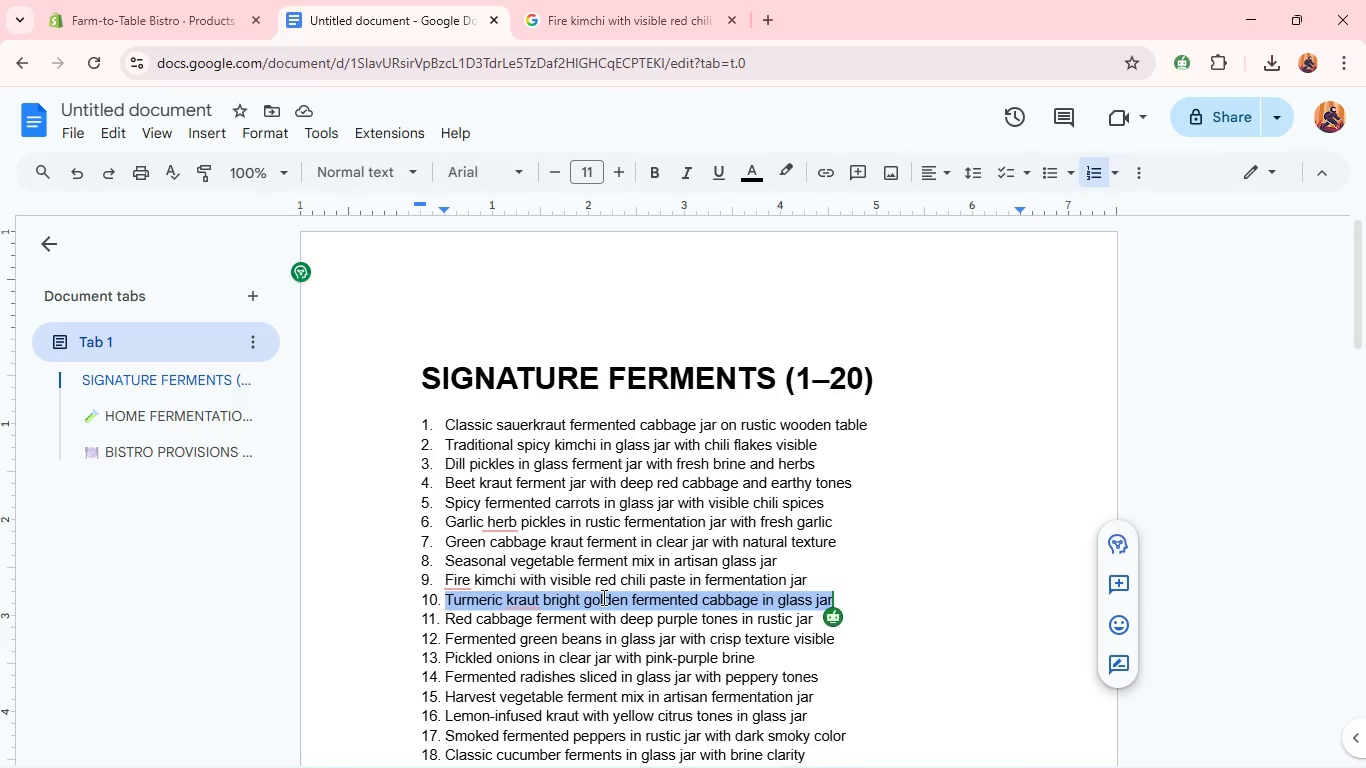 
key(Control+C)
 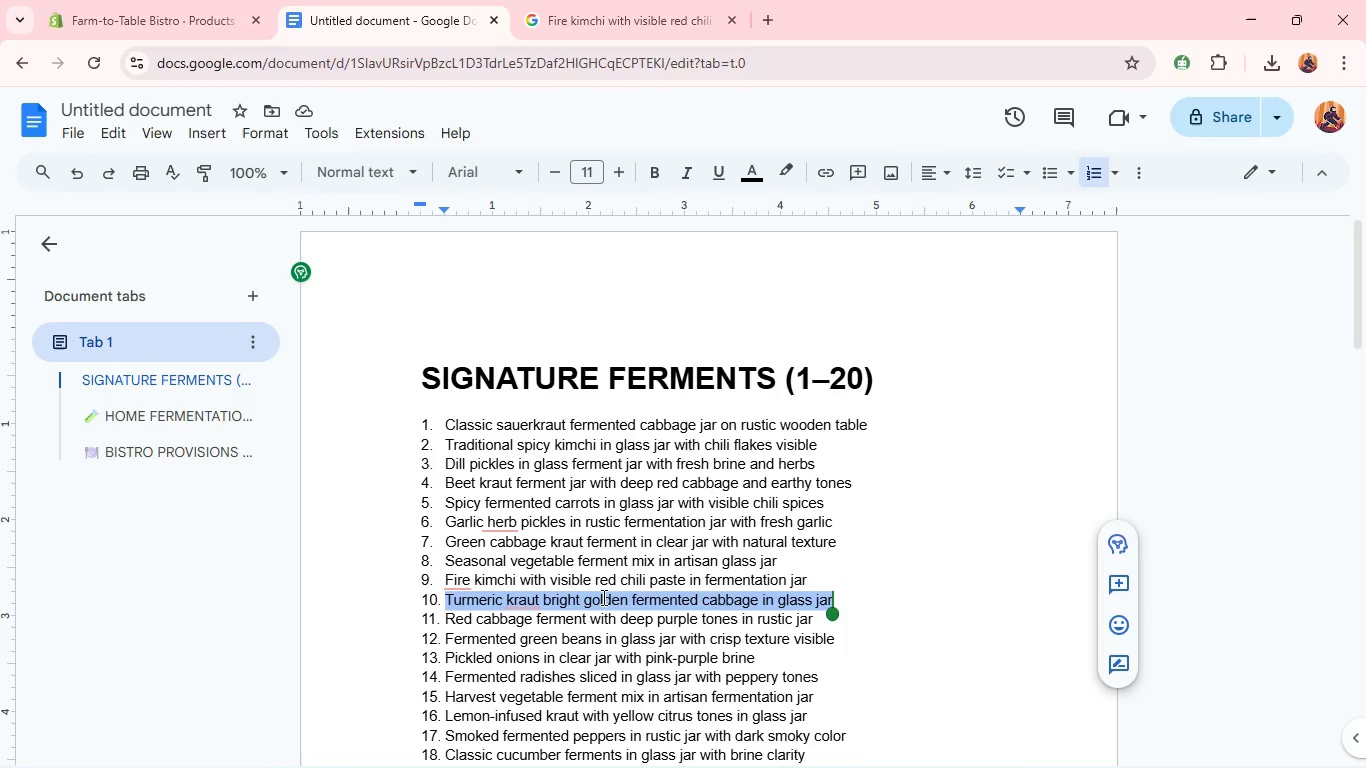 
key(Control+C)
 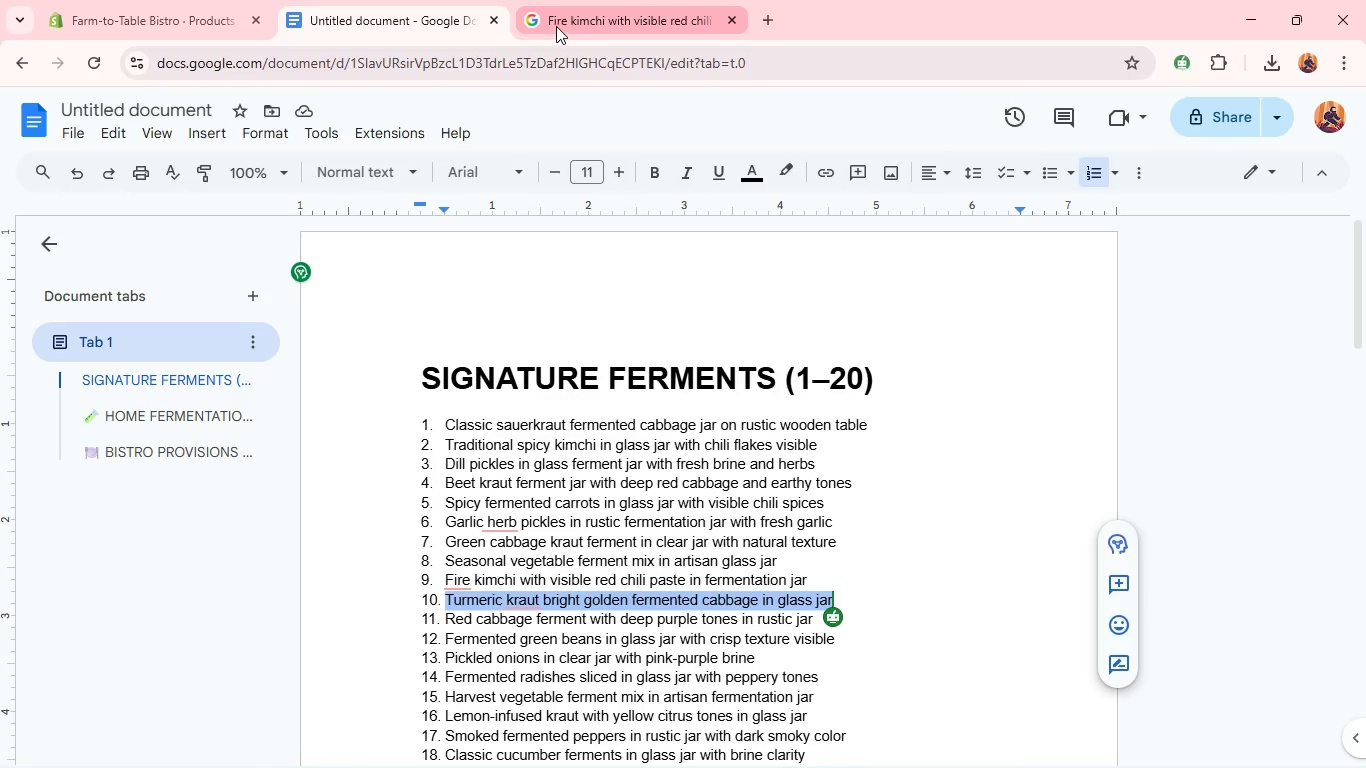 
left_click([556, 25])
 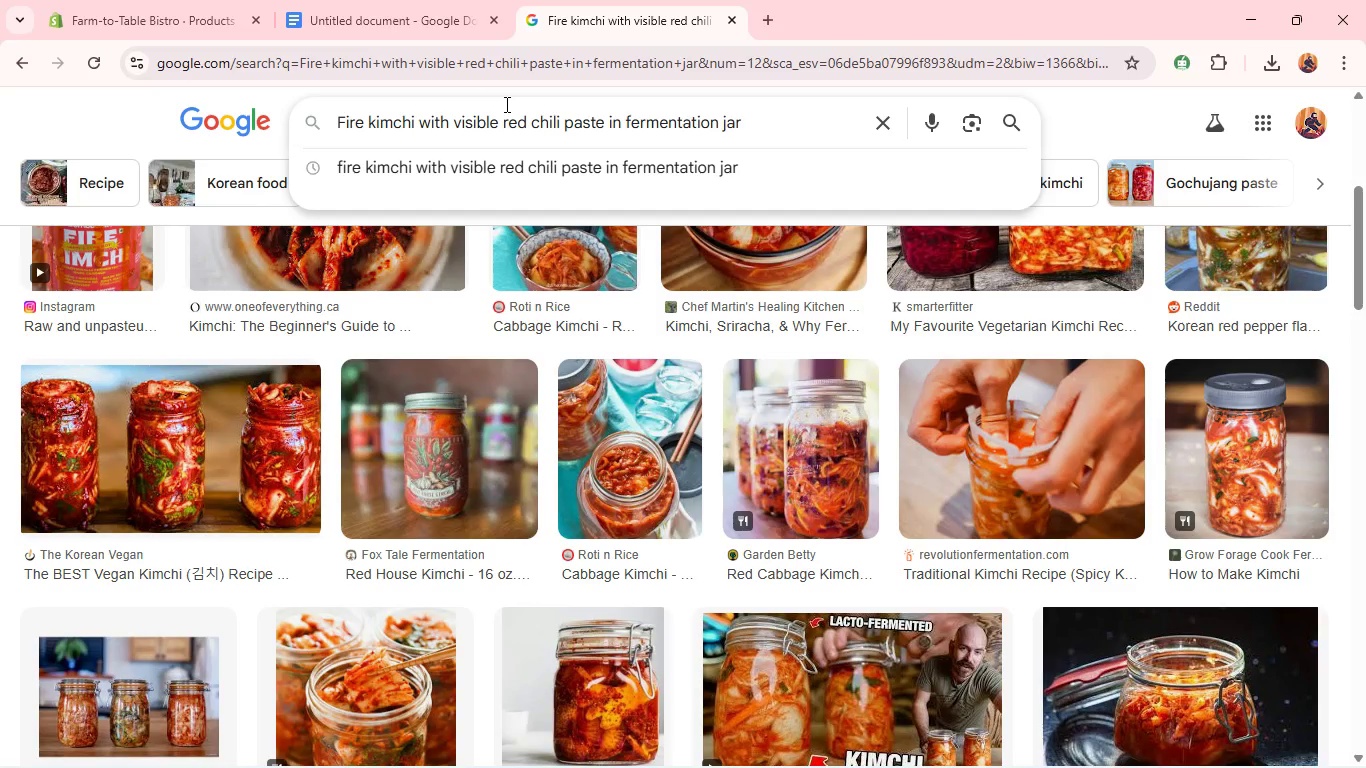 
left_click([505, 104])
 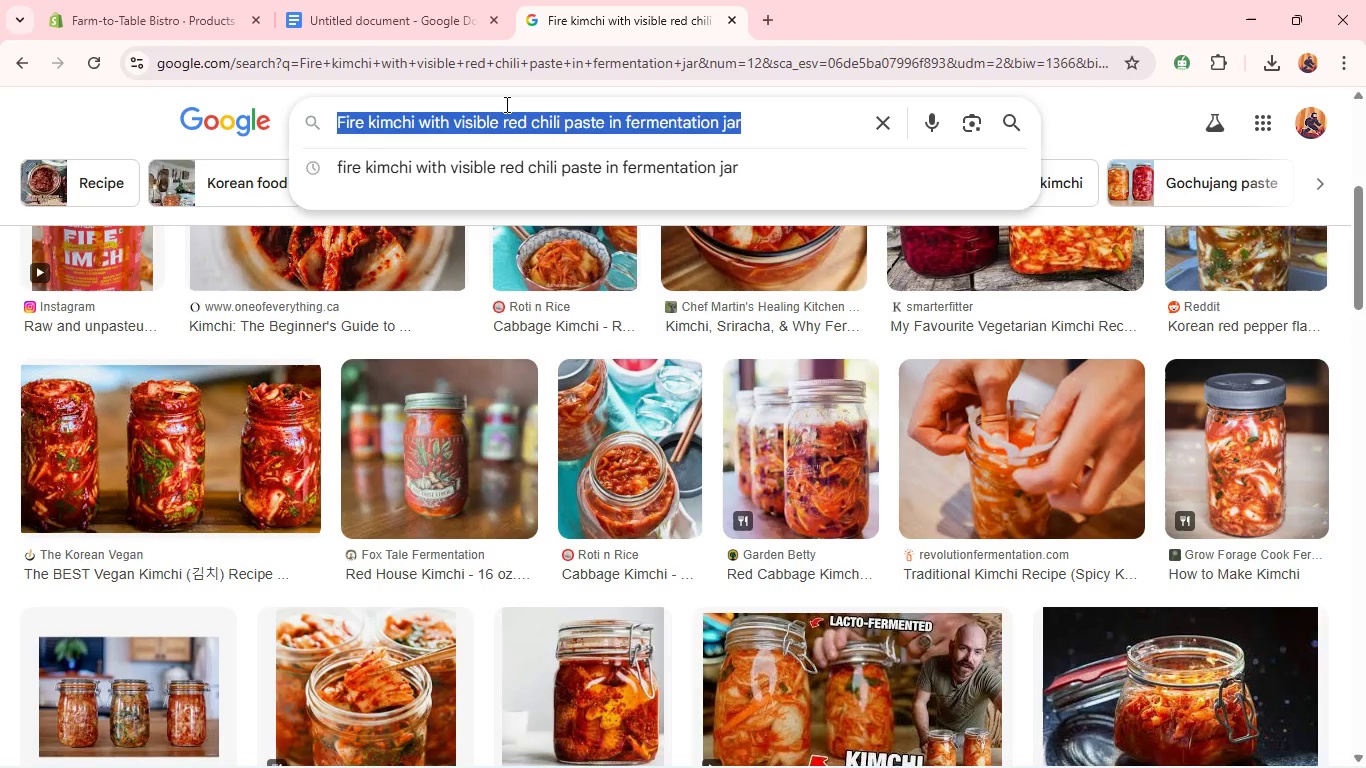 
key(Control+A)
 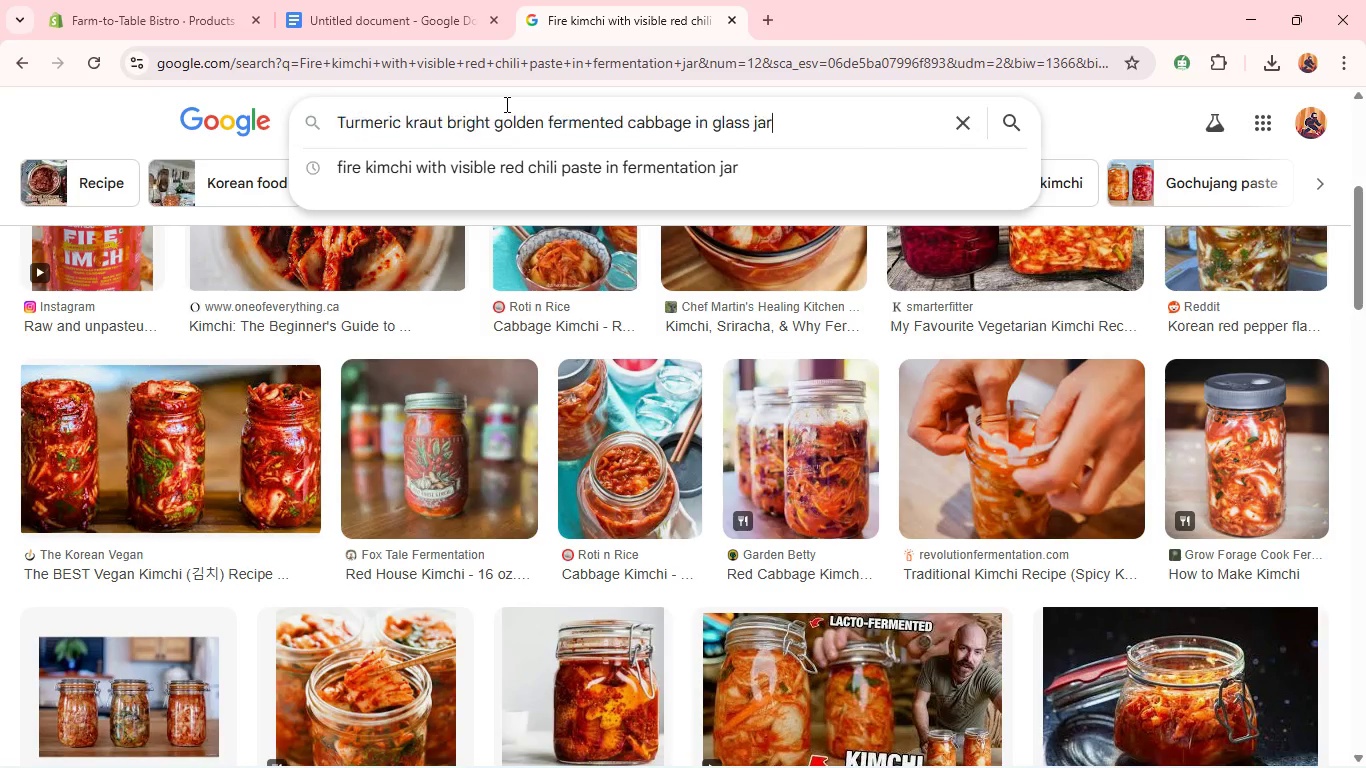 
key(Control+V)
 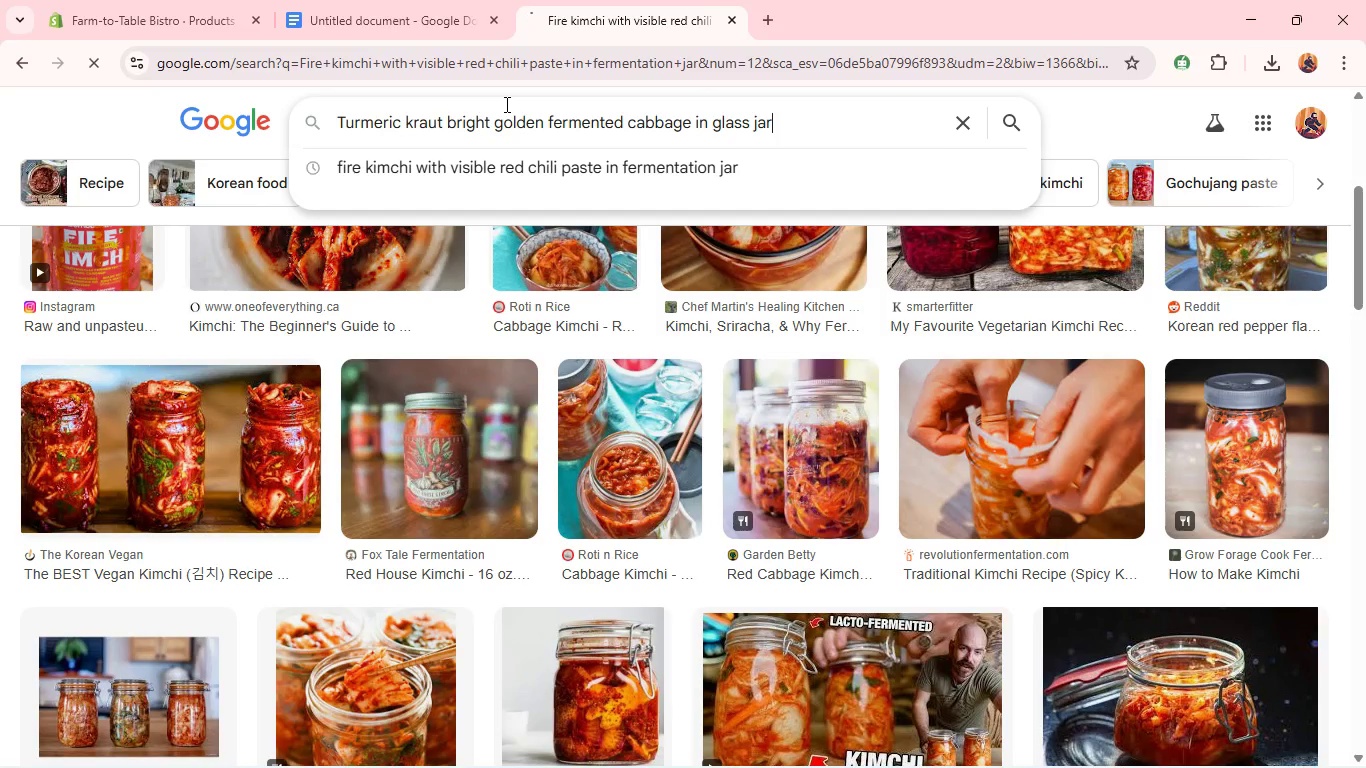 
key(Enter)
 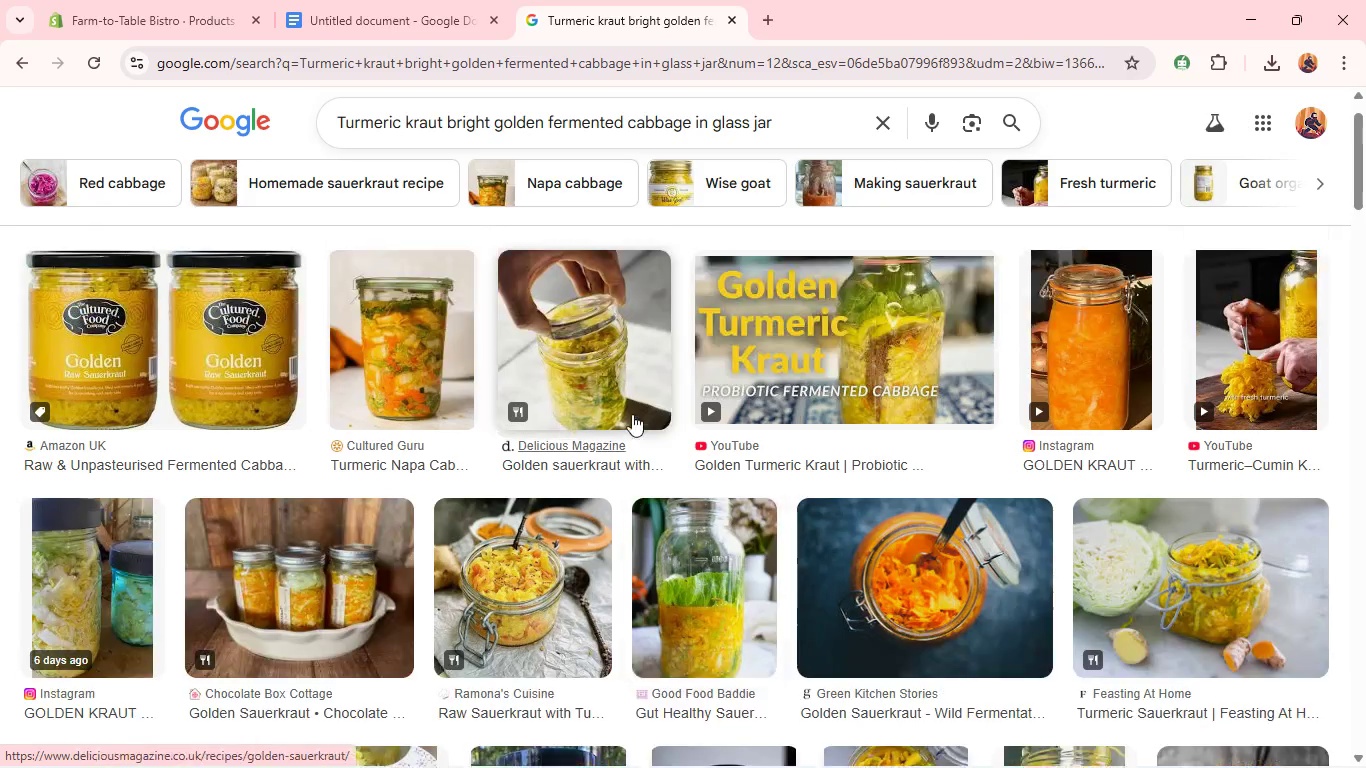 
wait(24.88)
 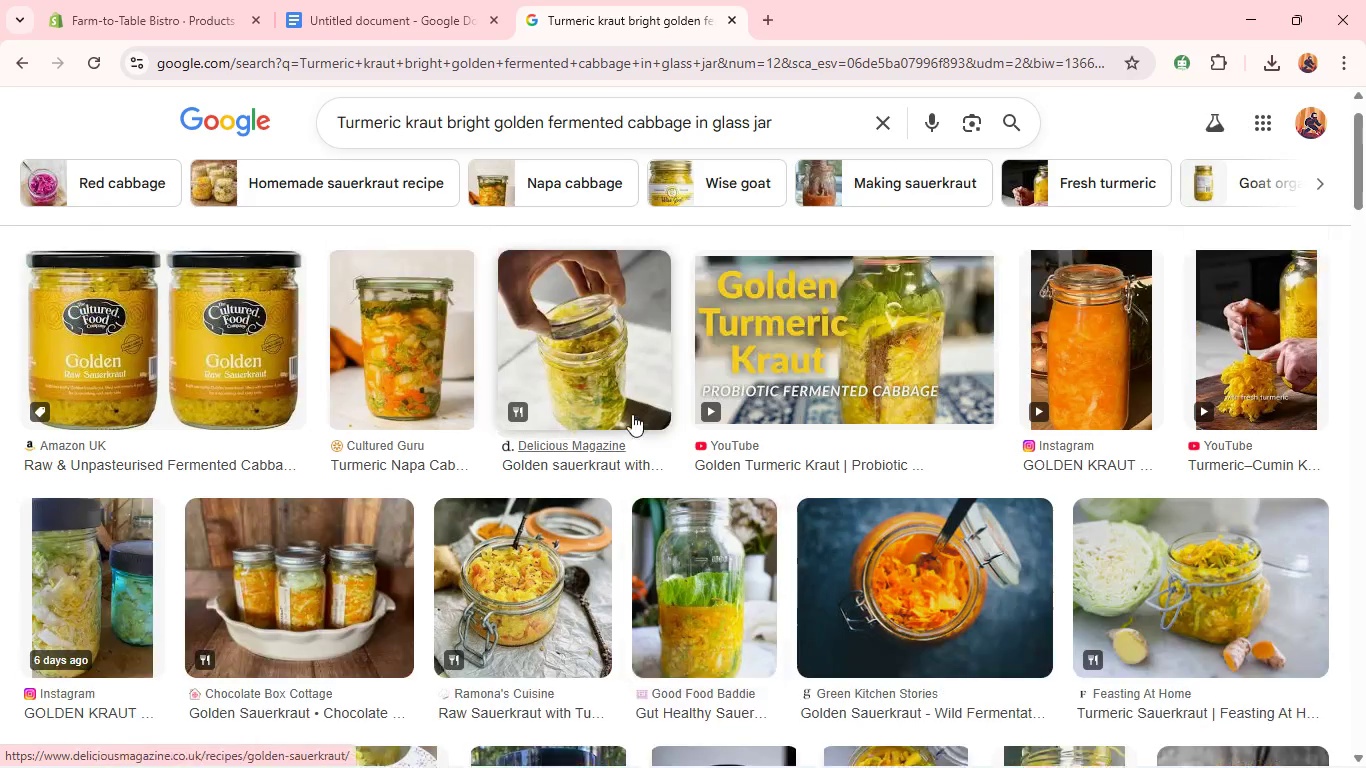 
right_click([324, 242])
 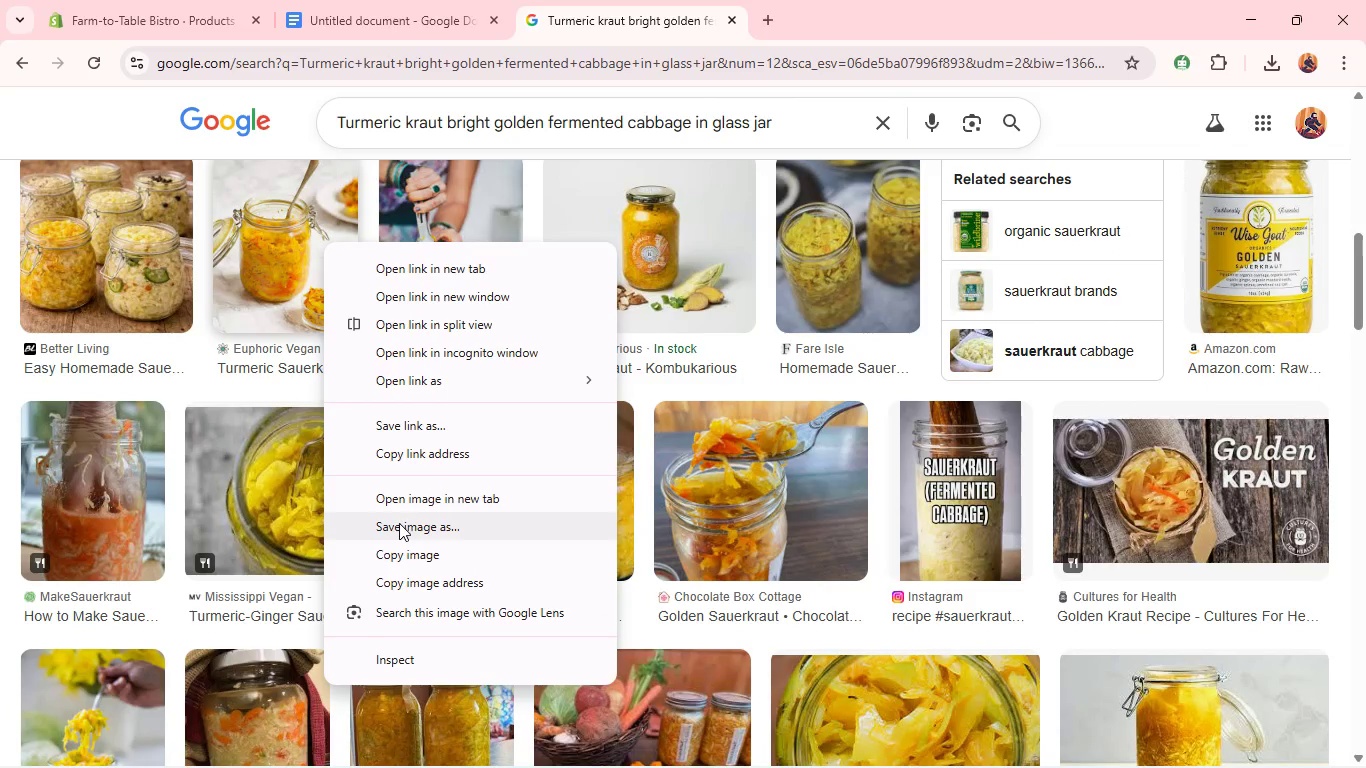 
left_click([399, 523])
 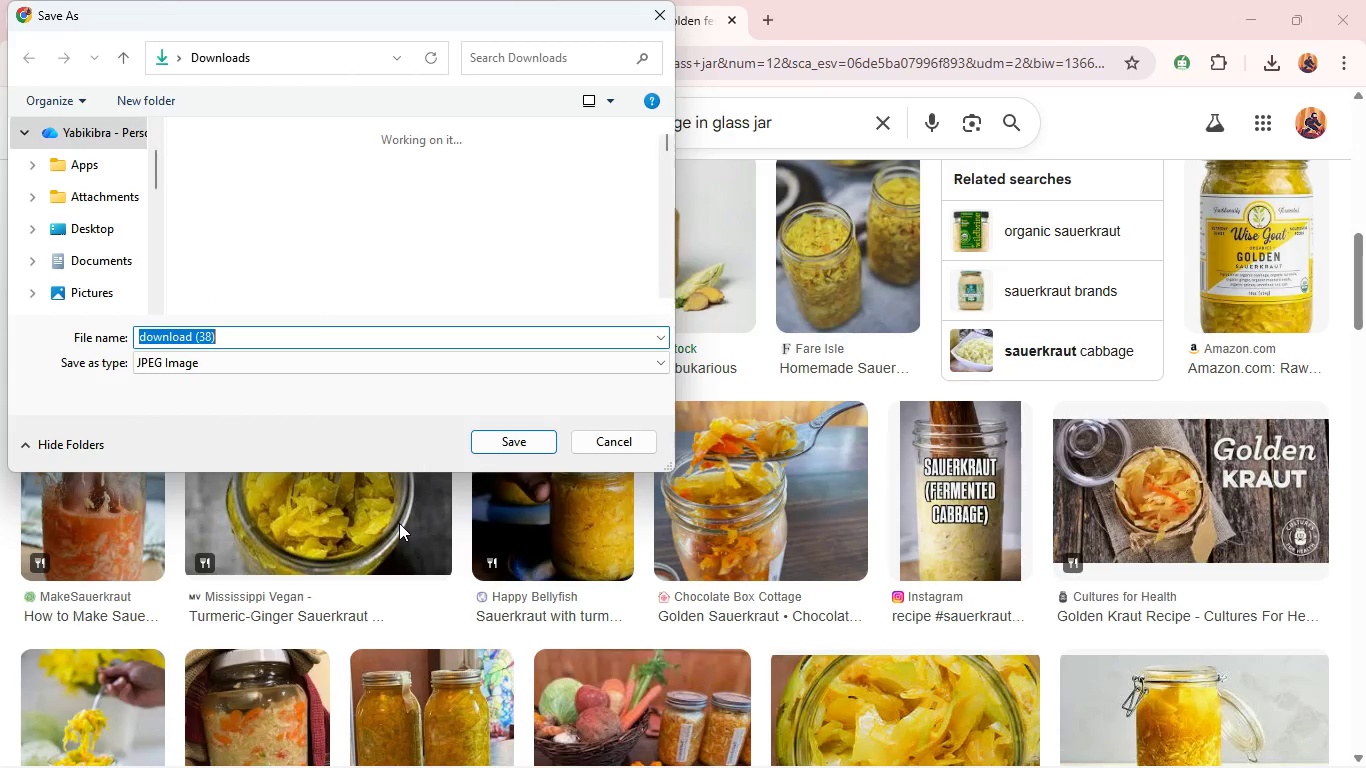 
key(Enter)
 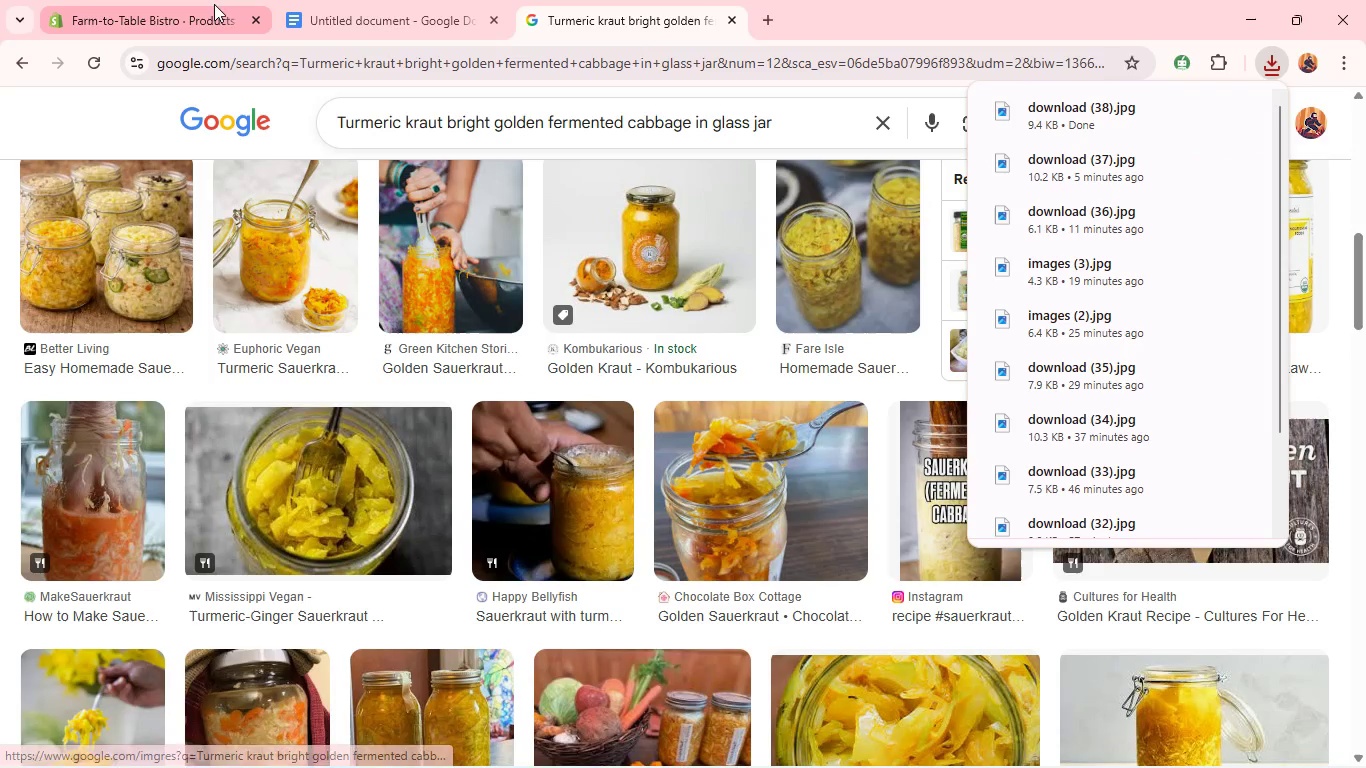 
left_click([203, 5])
 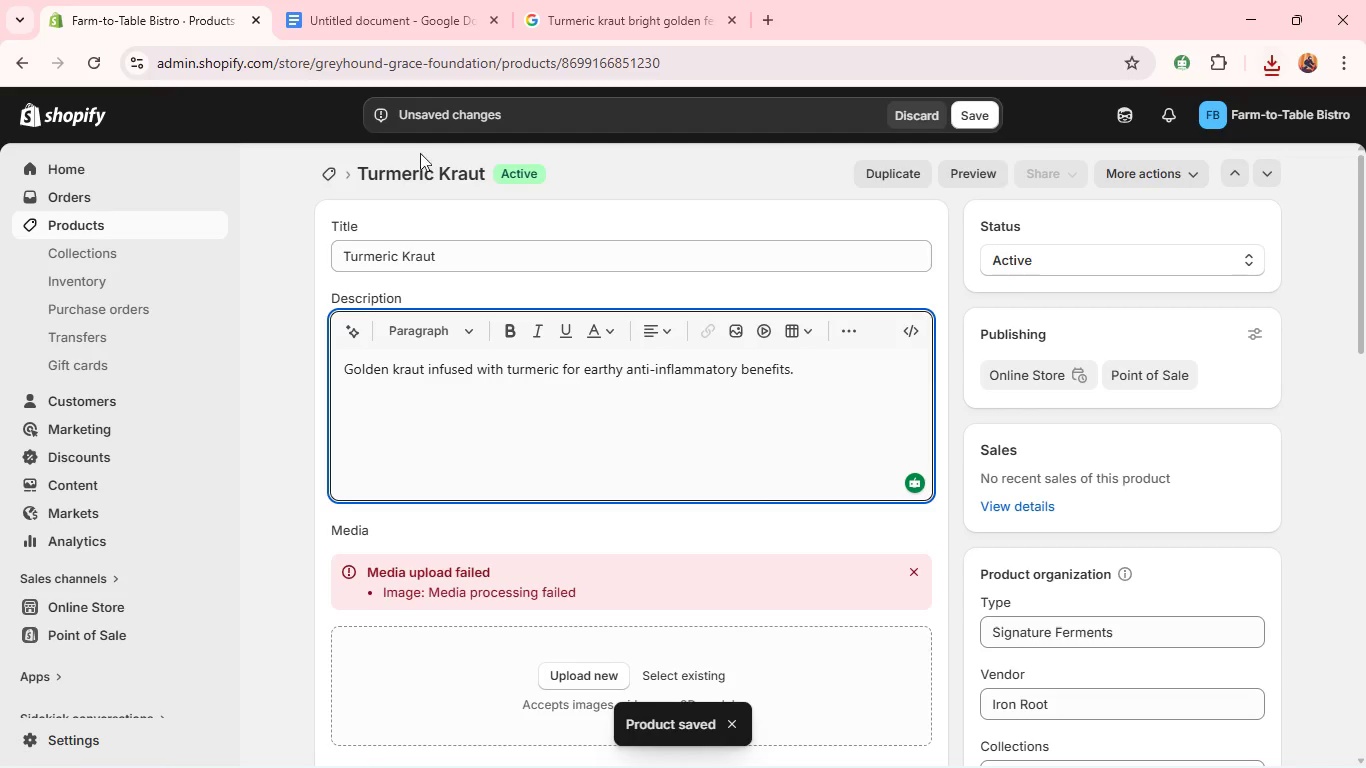 
mouse_move([573, 413])
 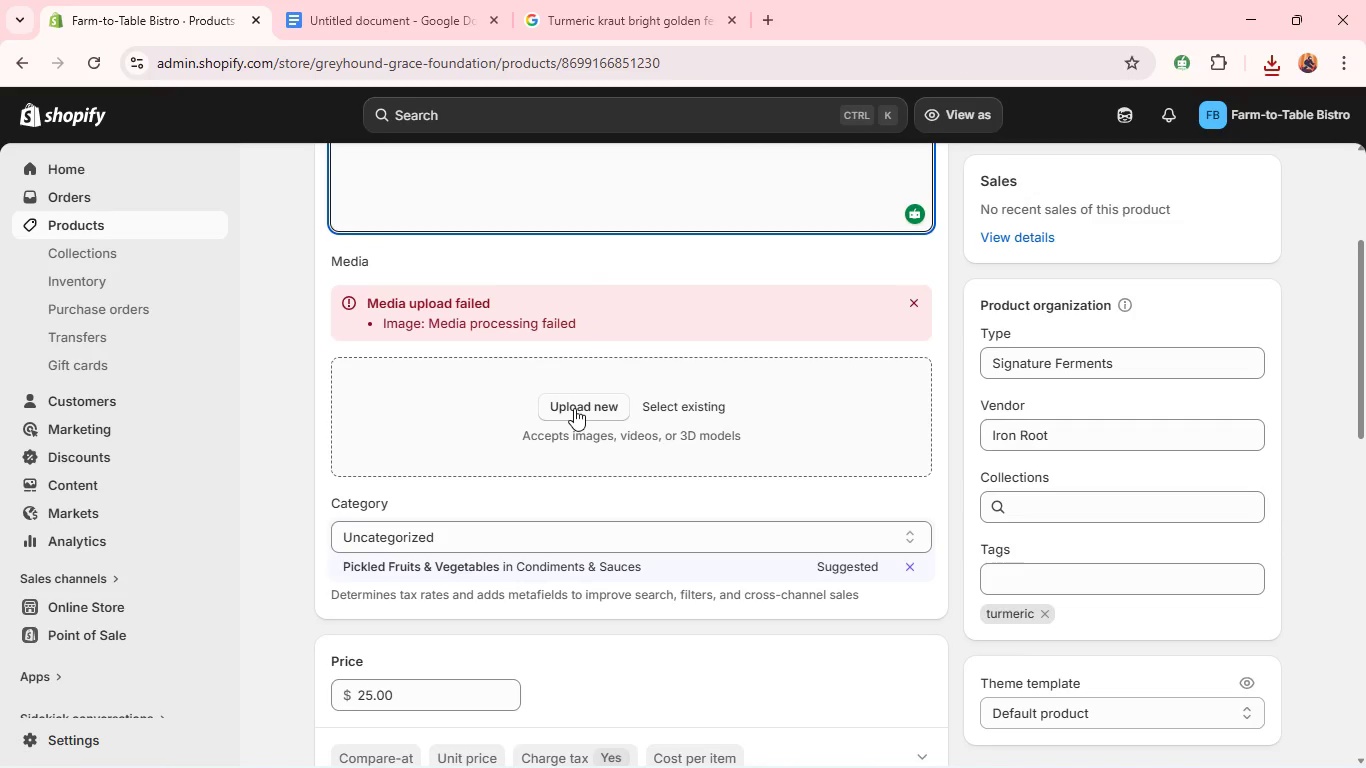 
left_click([574, 408])
 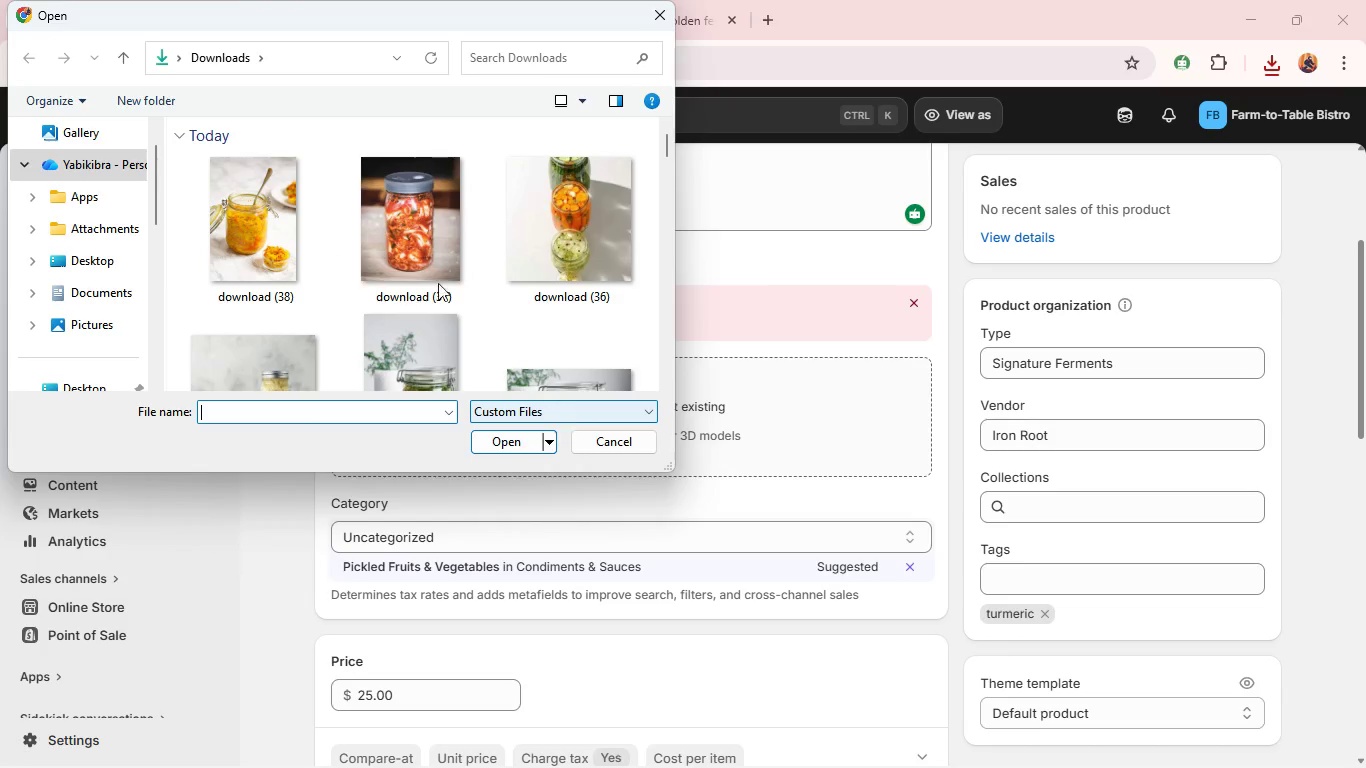 
wait(5.23)
 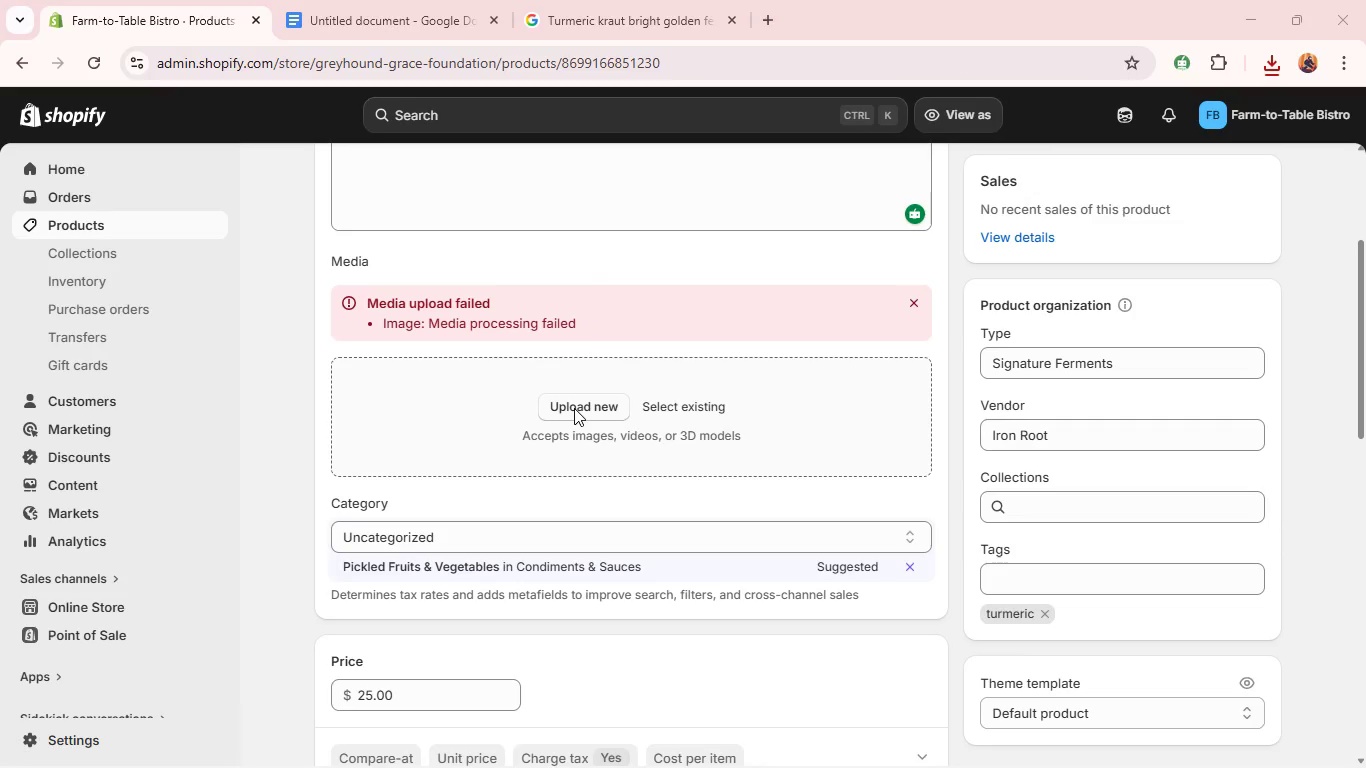 
left_click([248, 186])
 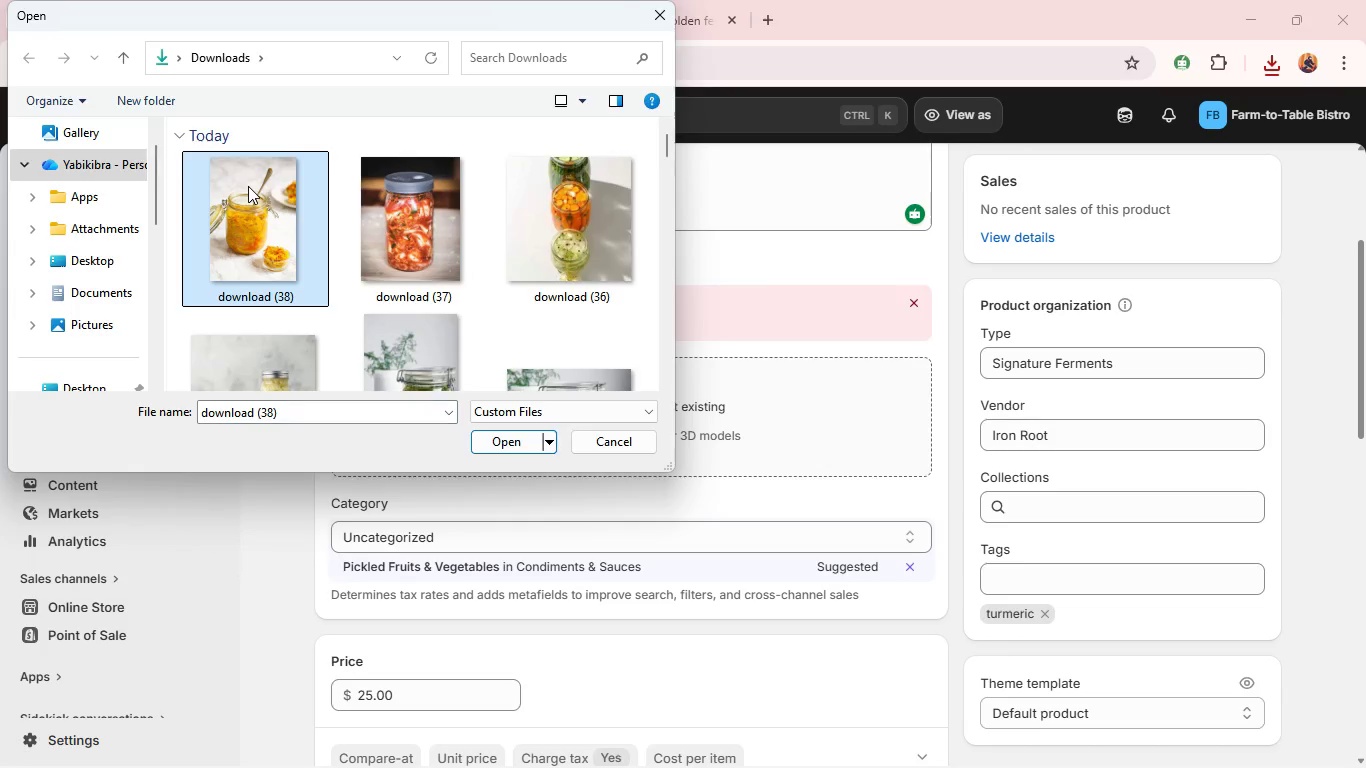 
key(Enter)
 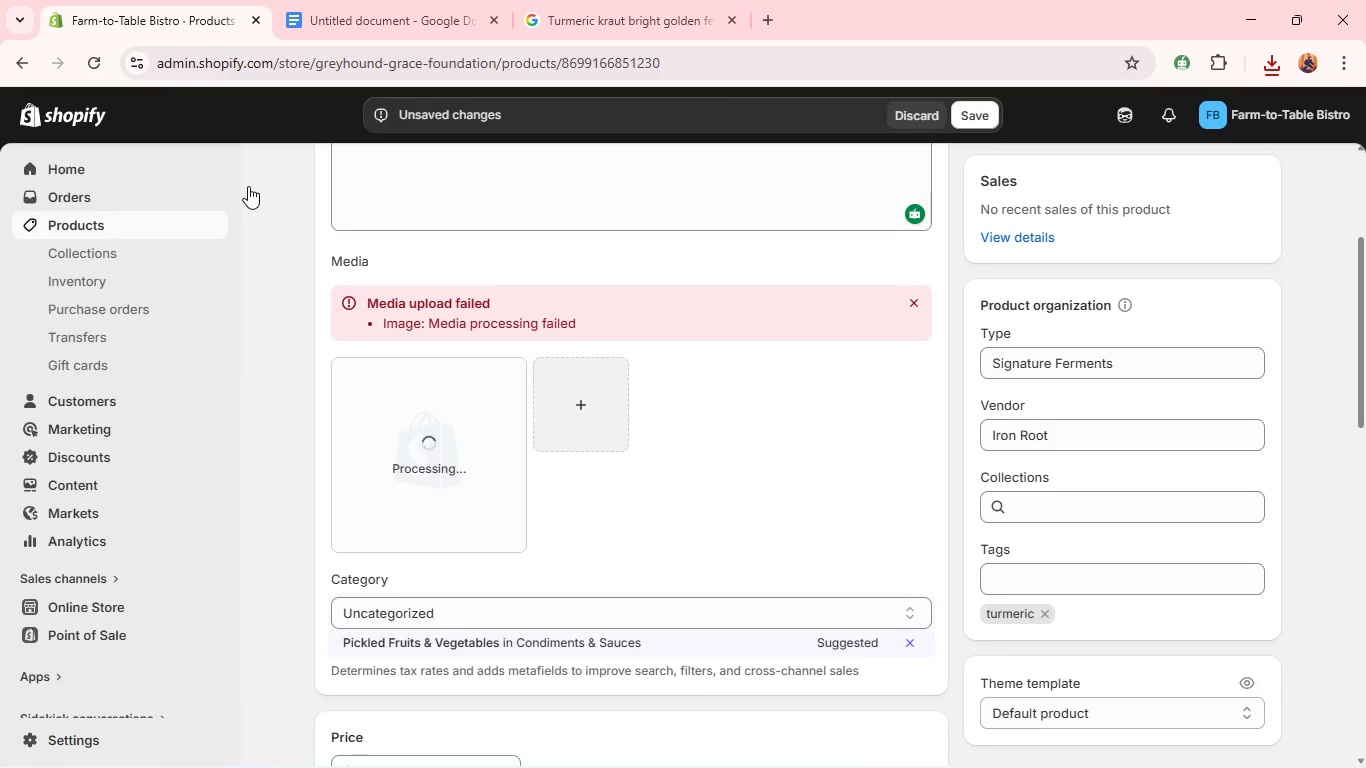 
wait(11.12)
 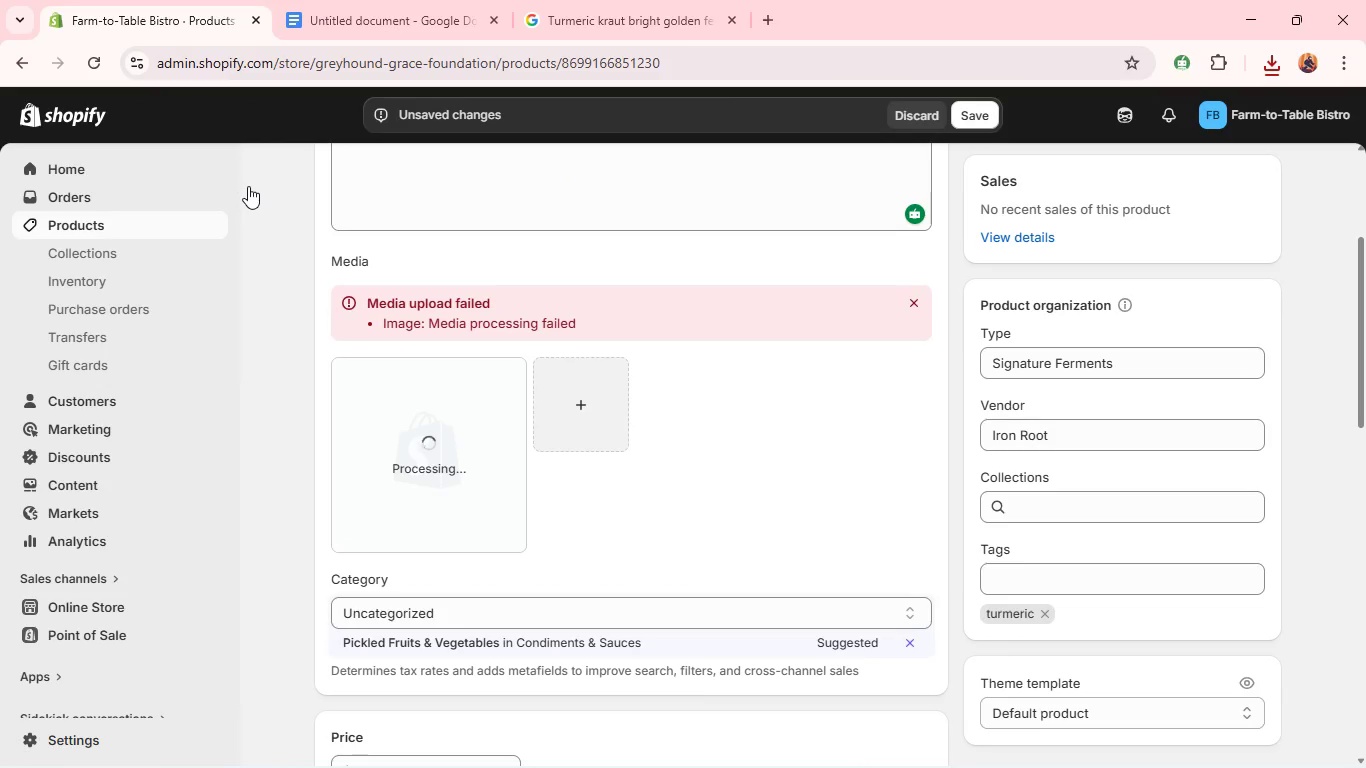 
left_click([977, 117])
 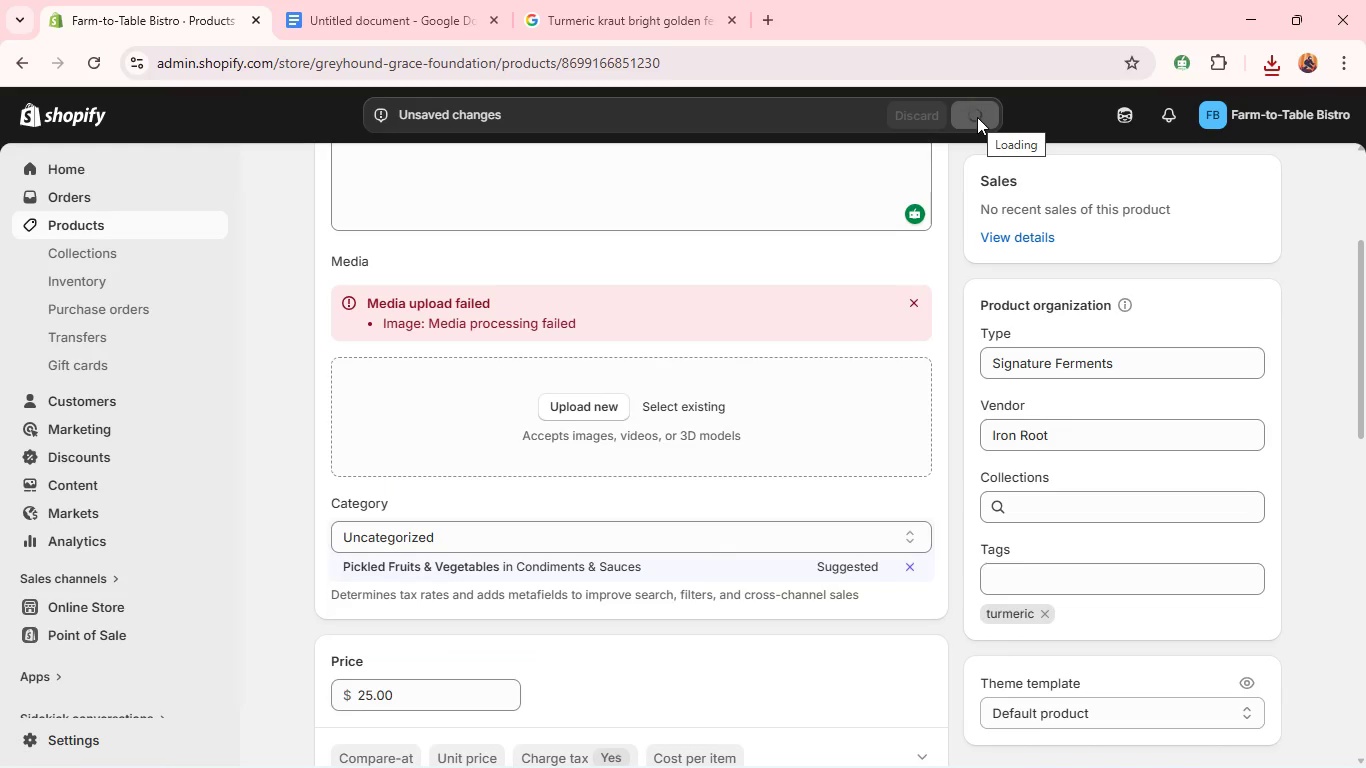 
wait(11.64)
 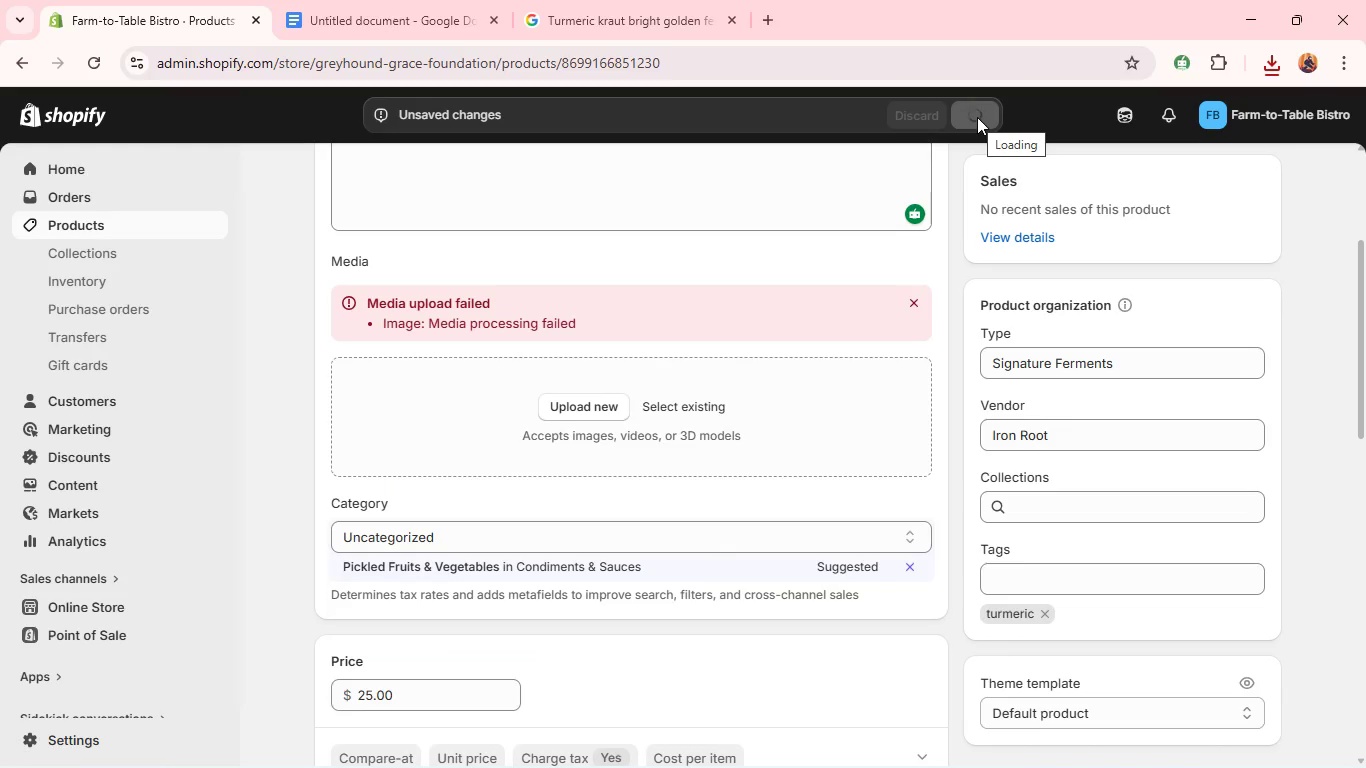 
left_click([415, 447])
 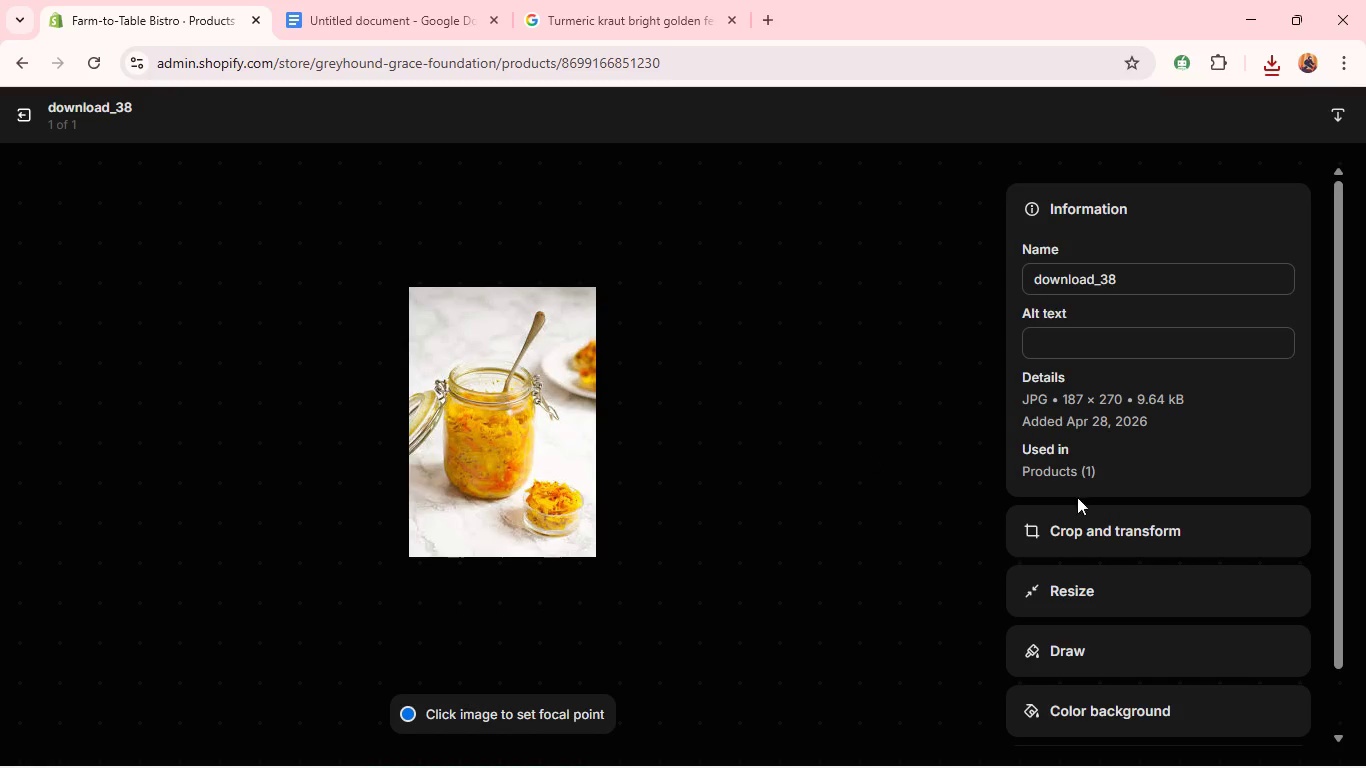 
wait(5.78)
 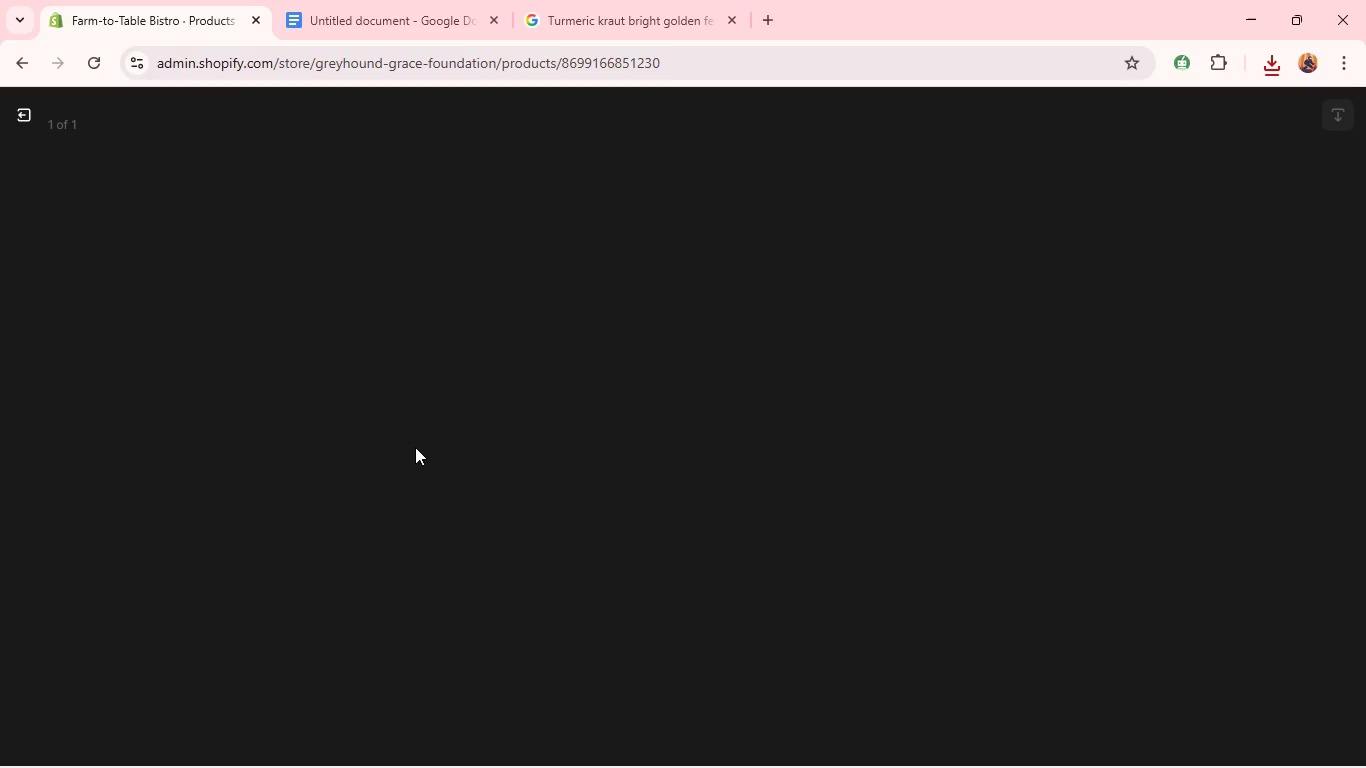 
left_click([1100, 340])
 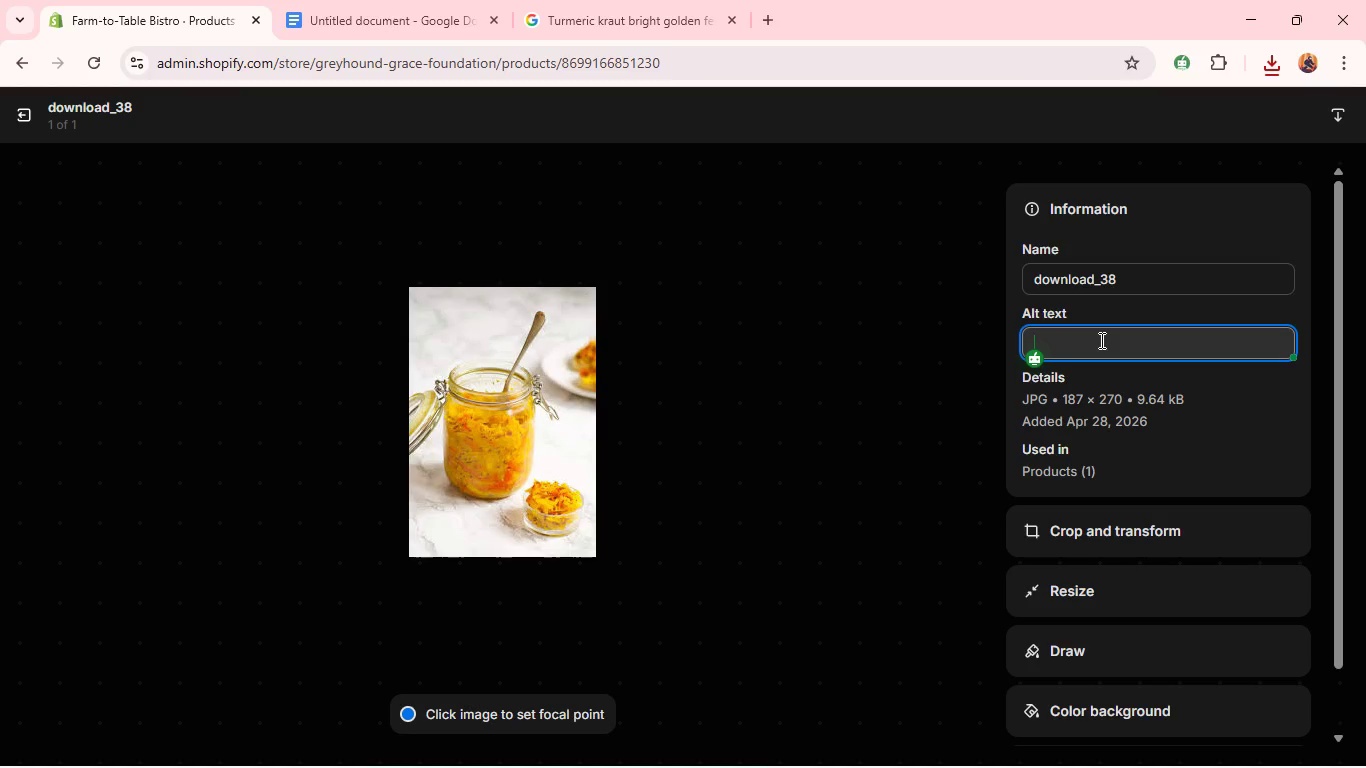 
wait(11.11)
 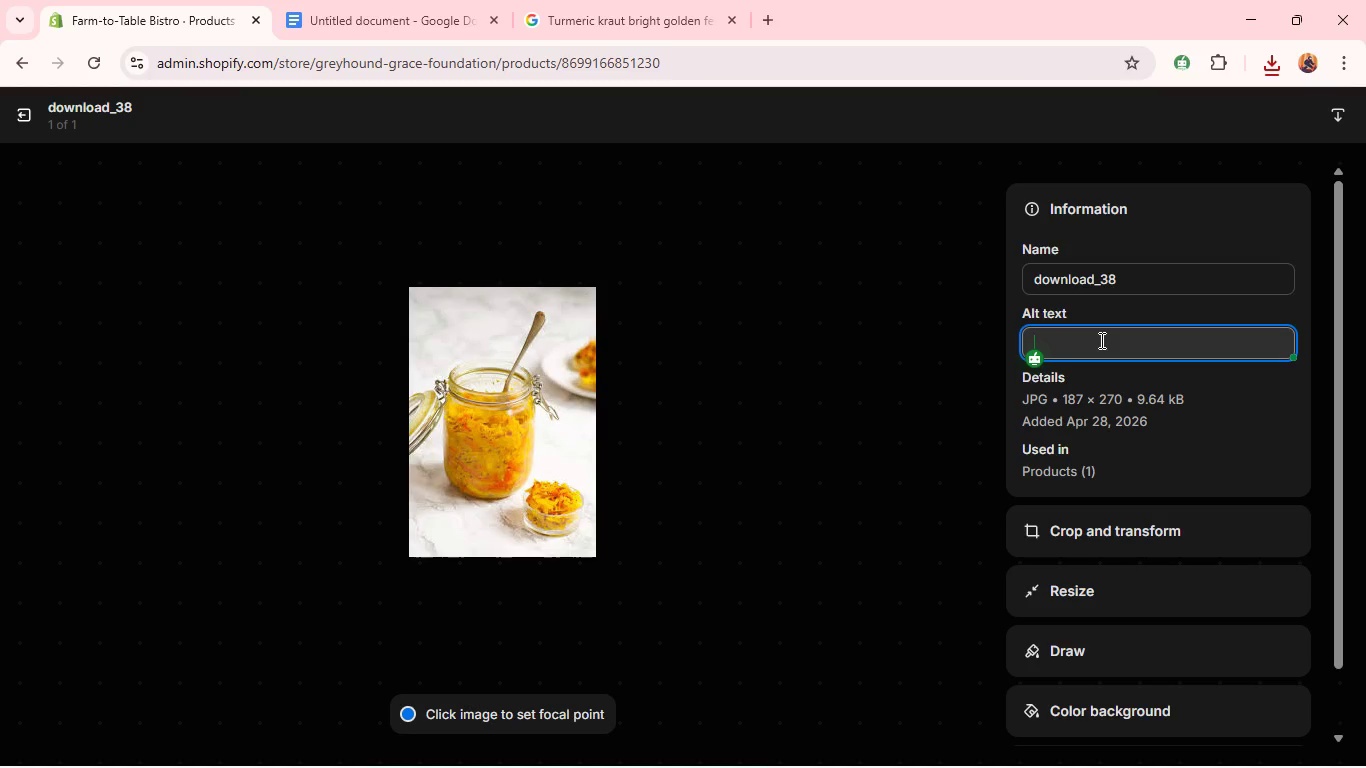 
type(Tuemeric kraut bright golden ferm)
 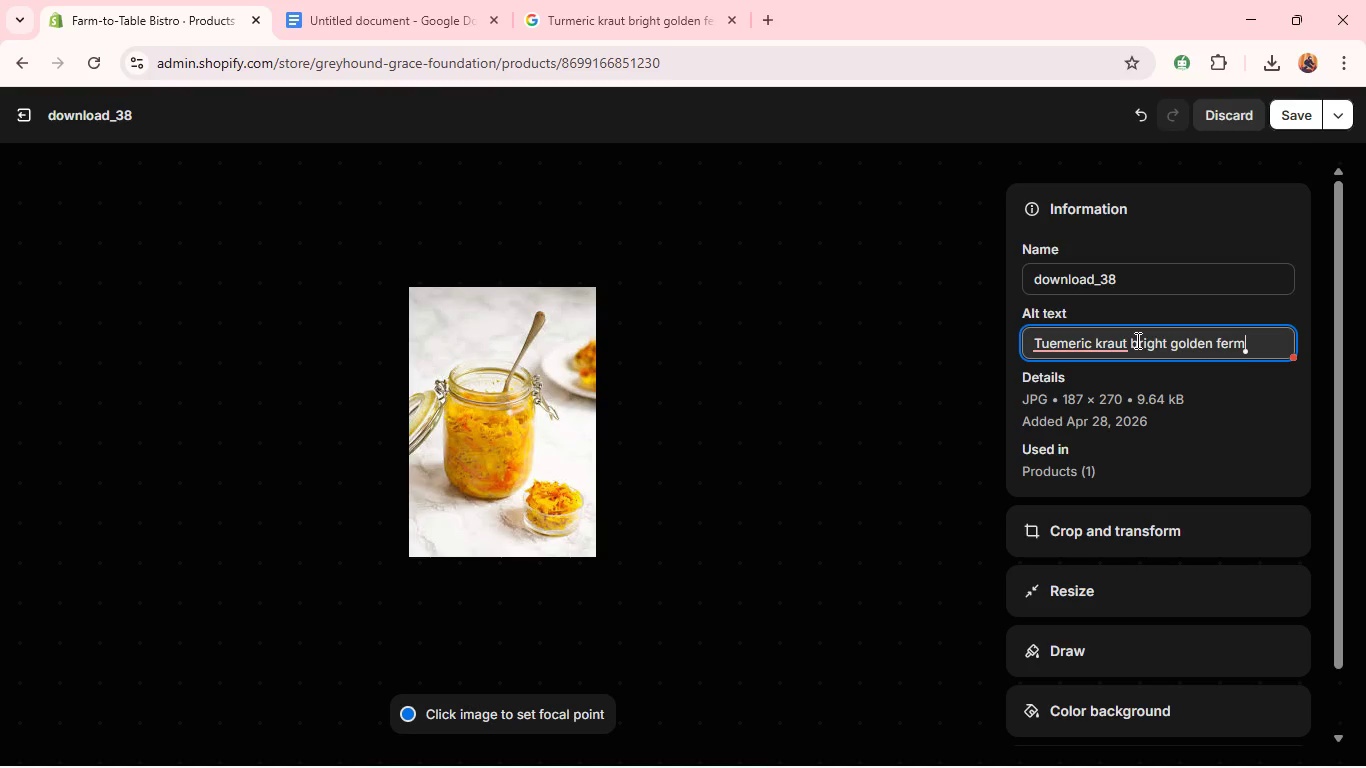 
type(ented cabbage in glass jar)
 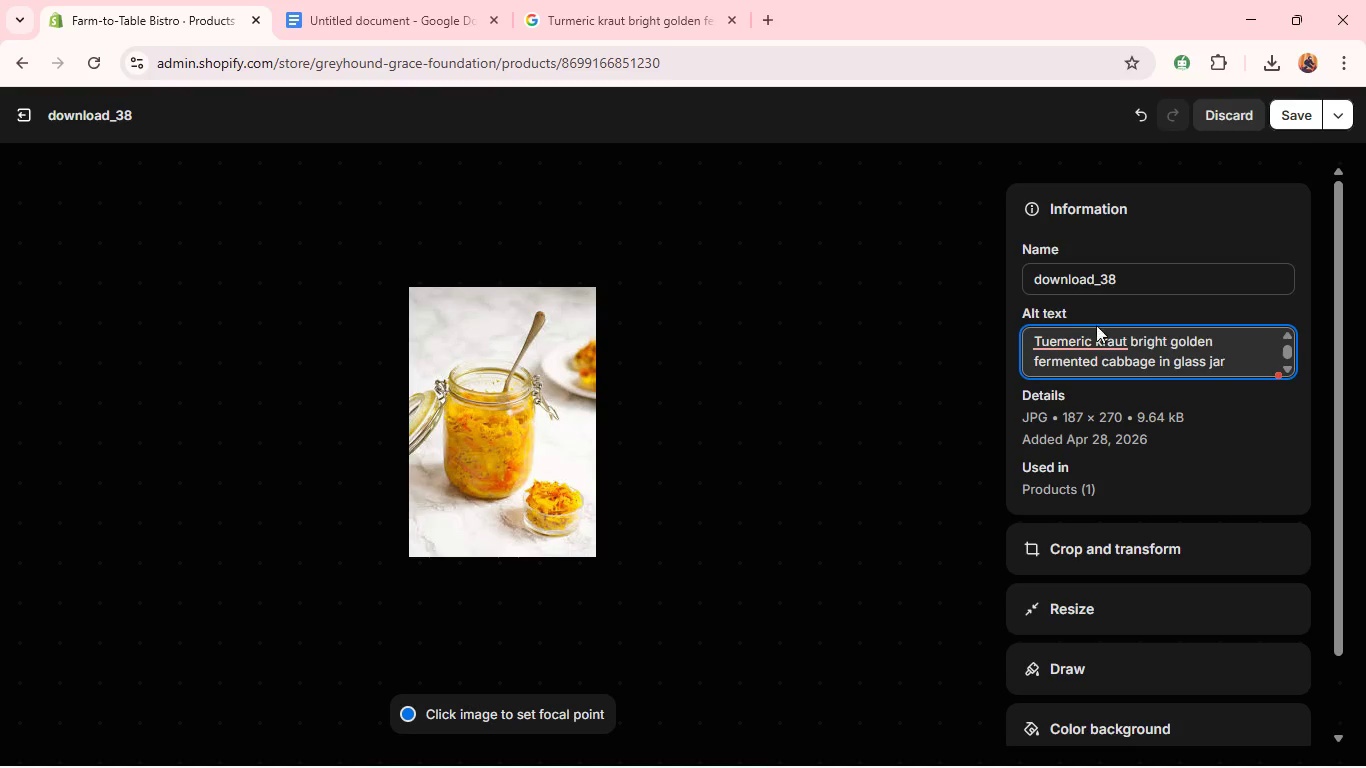 
left_click([1078, 342])
 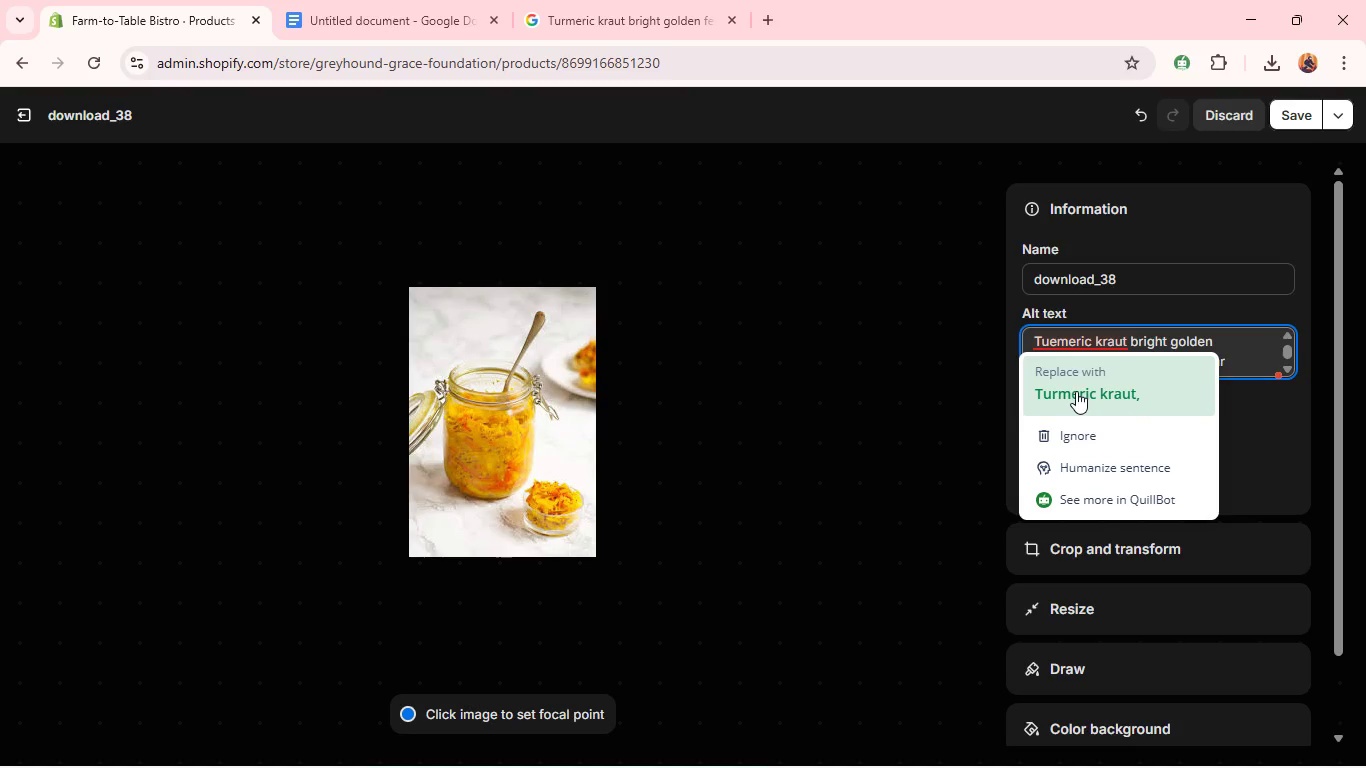 
left_click([1076, 391])
 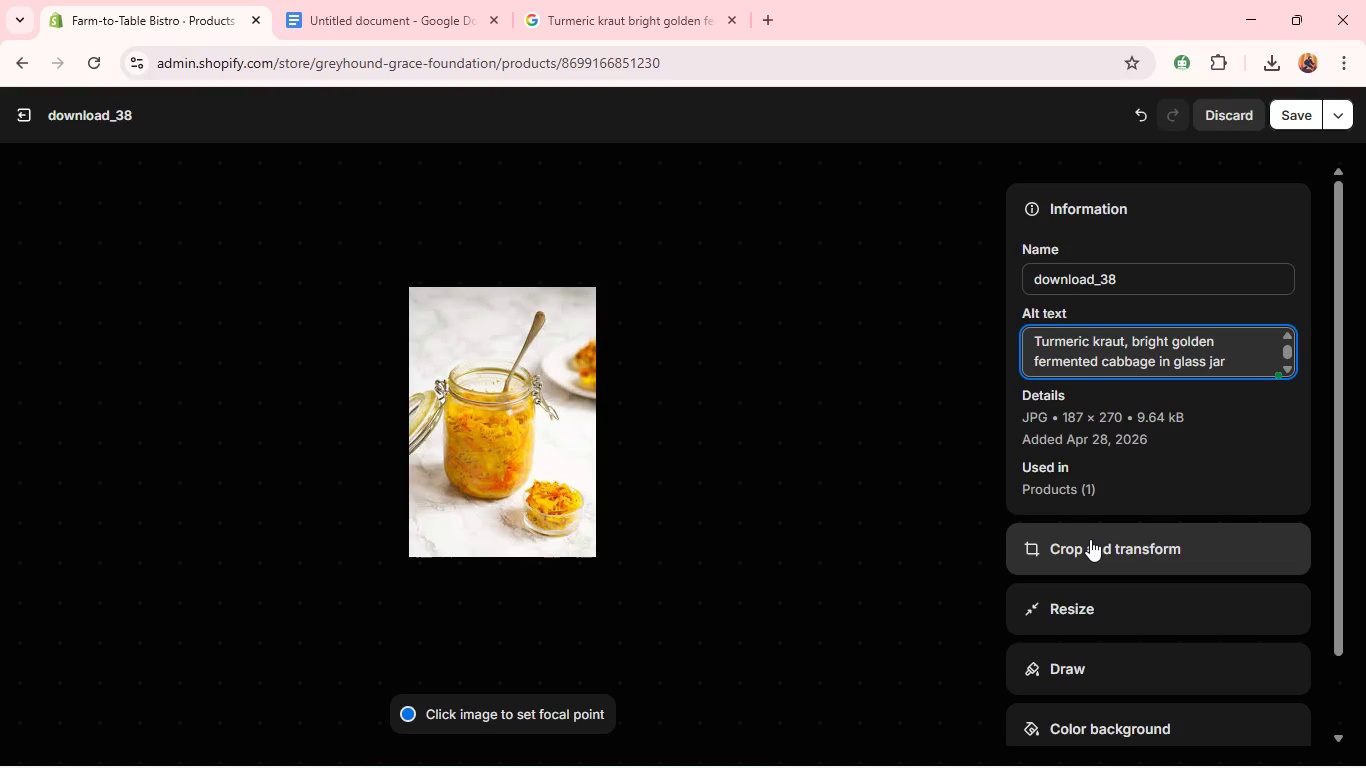 
left_click([1090, 539])
 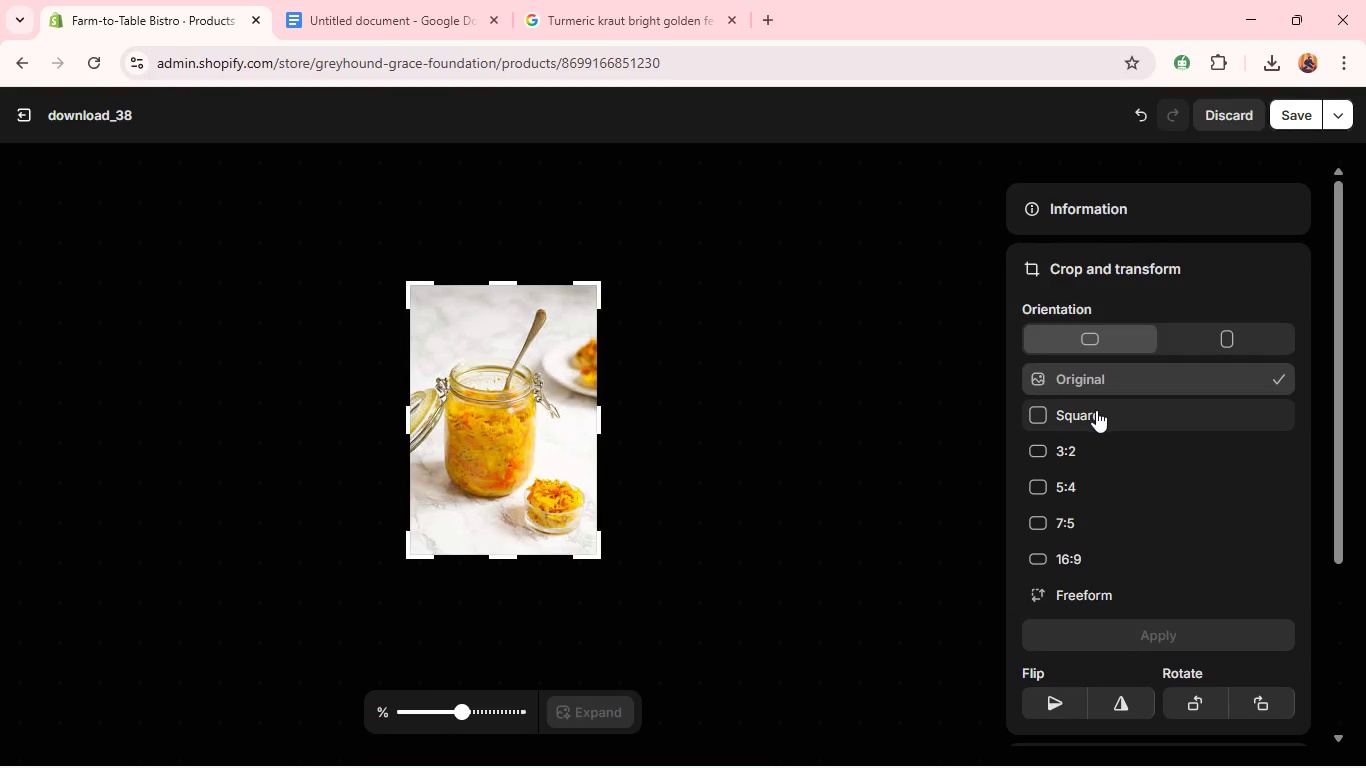 
left_click([1096, 410])
 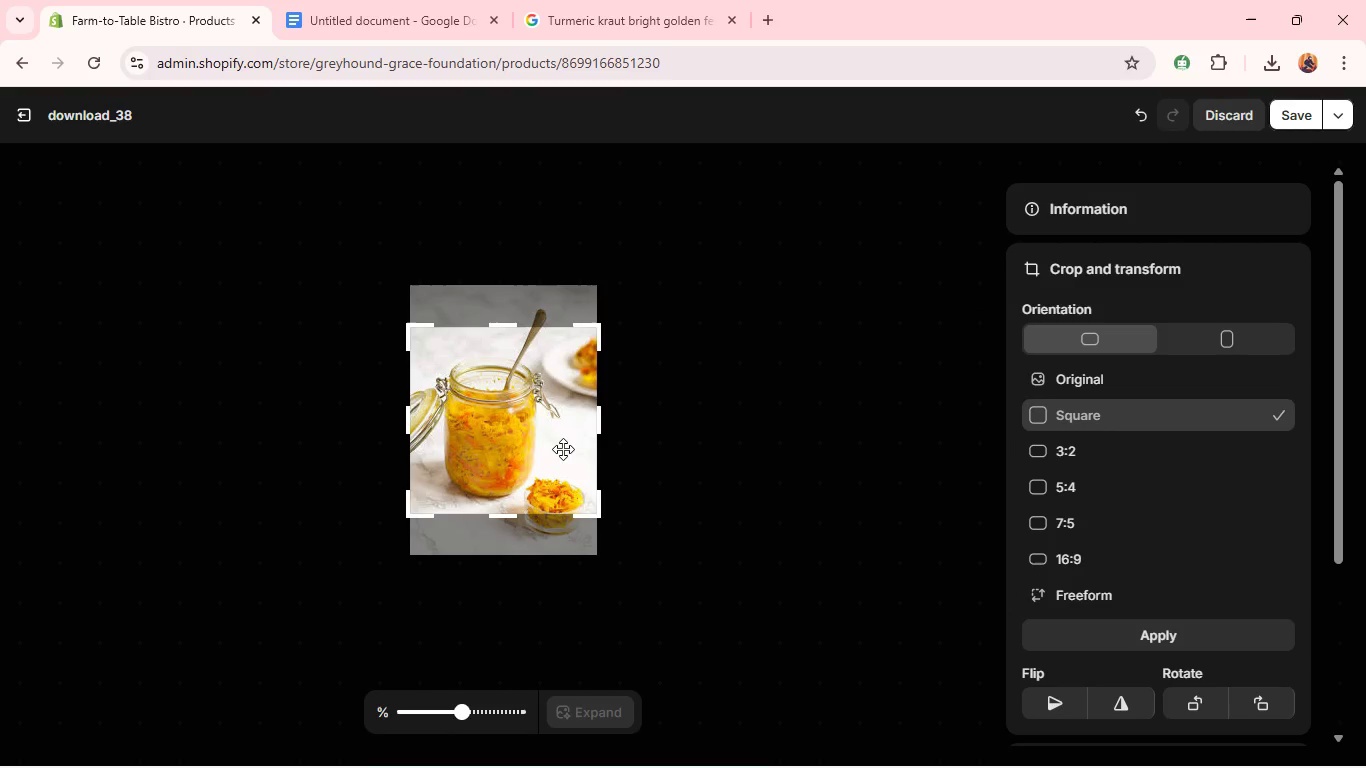 
left_click_drag(start_coordinate=[563, 449], to_coordinate=[560, 463])
 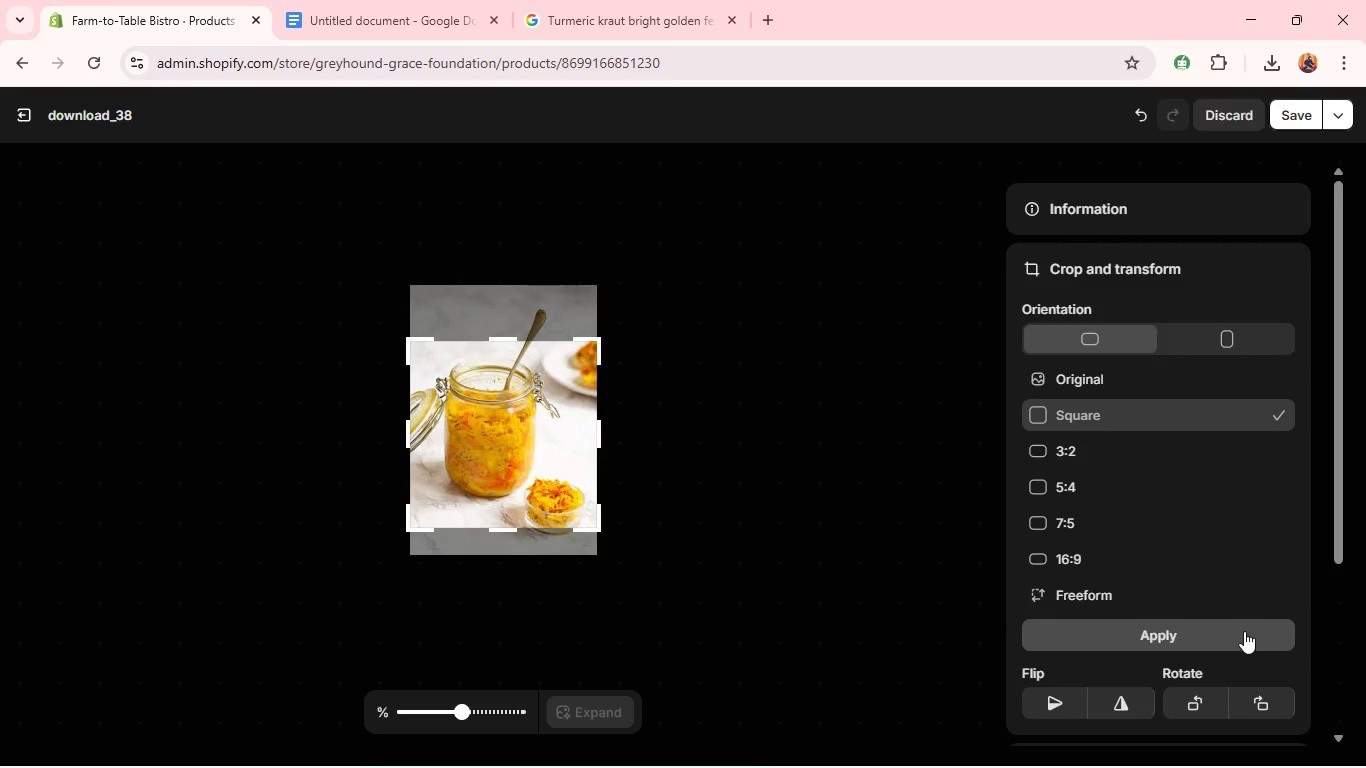 
left_click([1244, 631])
 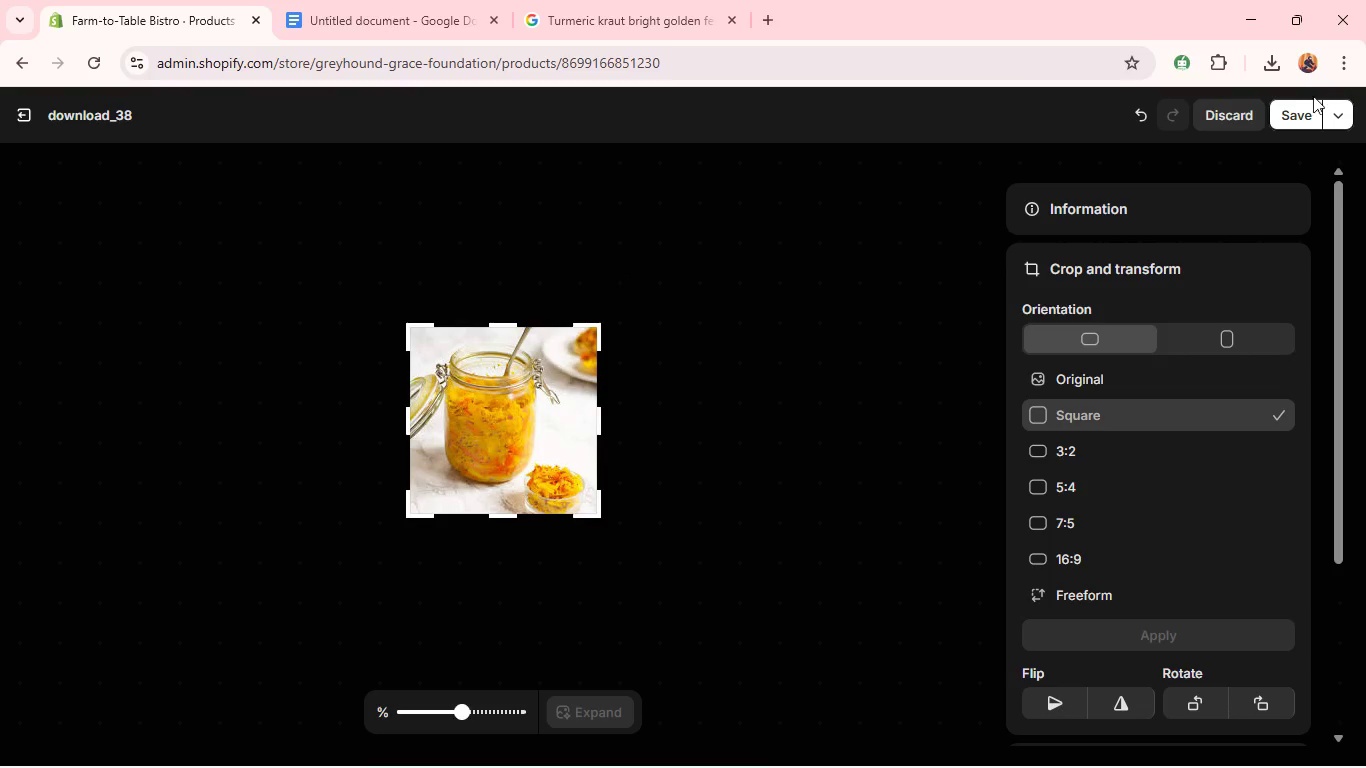 
left_click([1301, 124])
 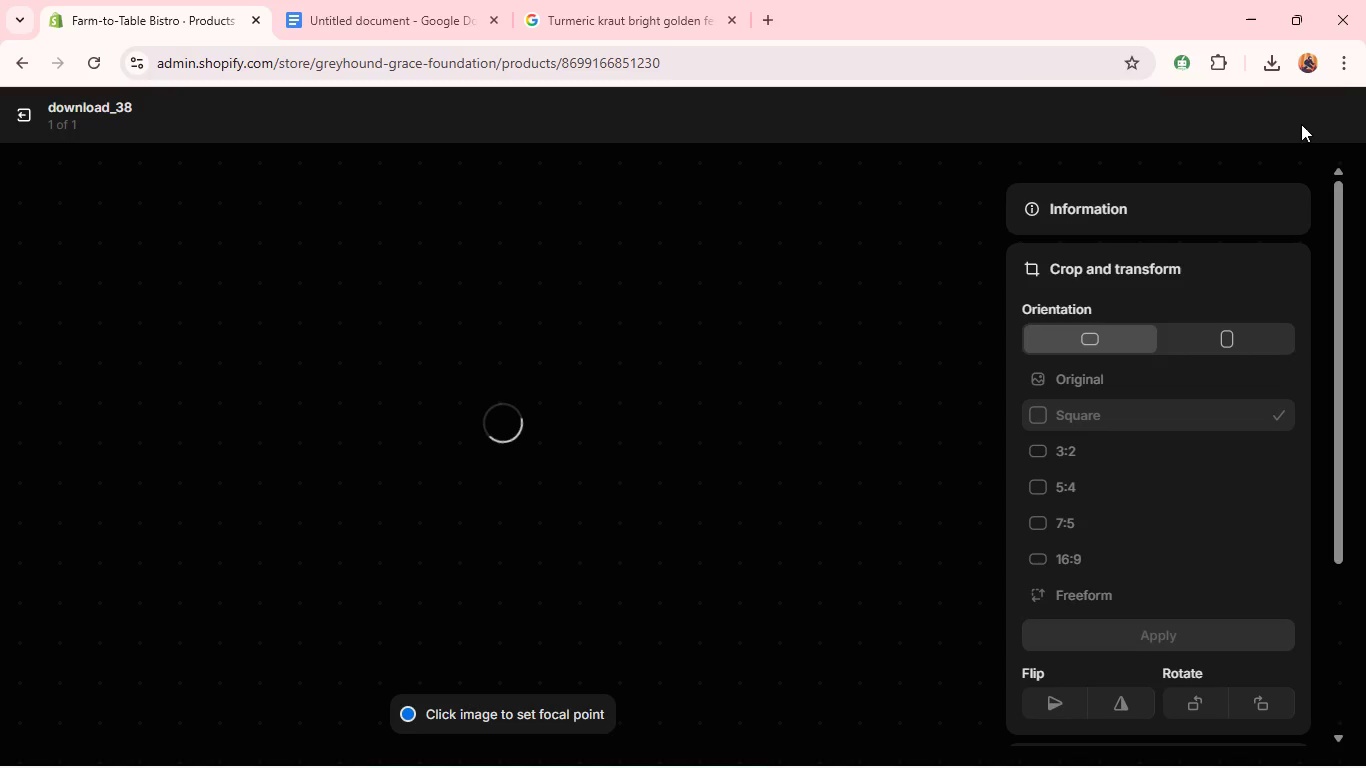 
wait(9.58)
 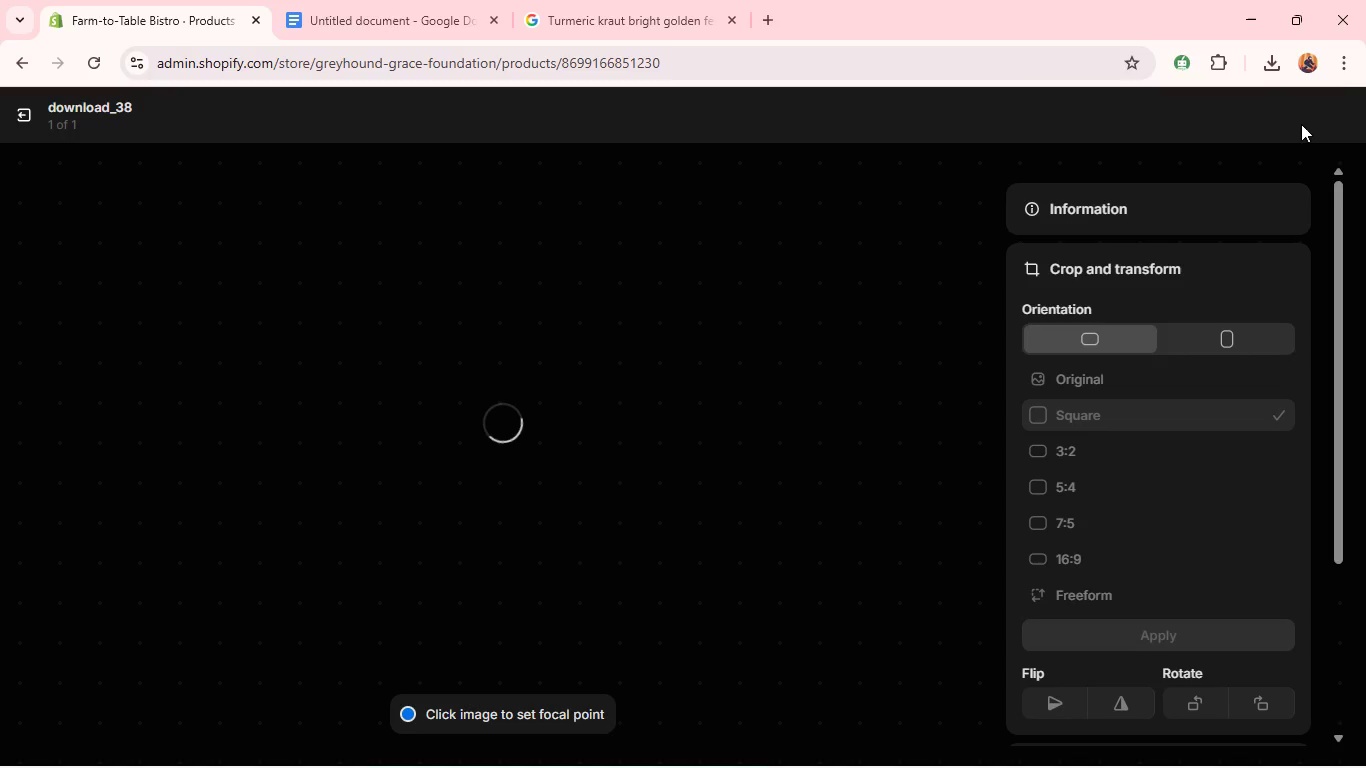 
left_click([28, 103])
 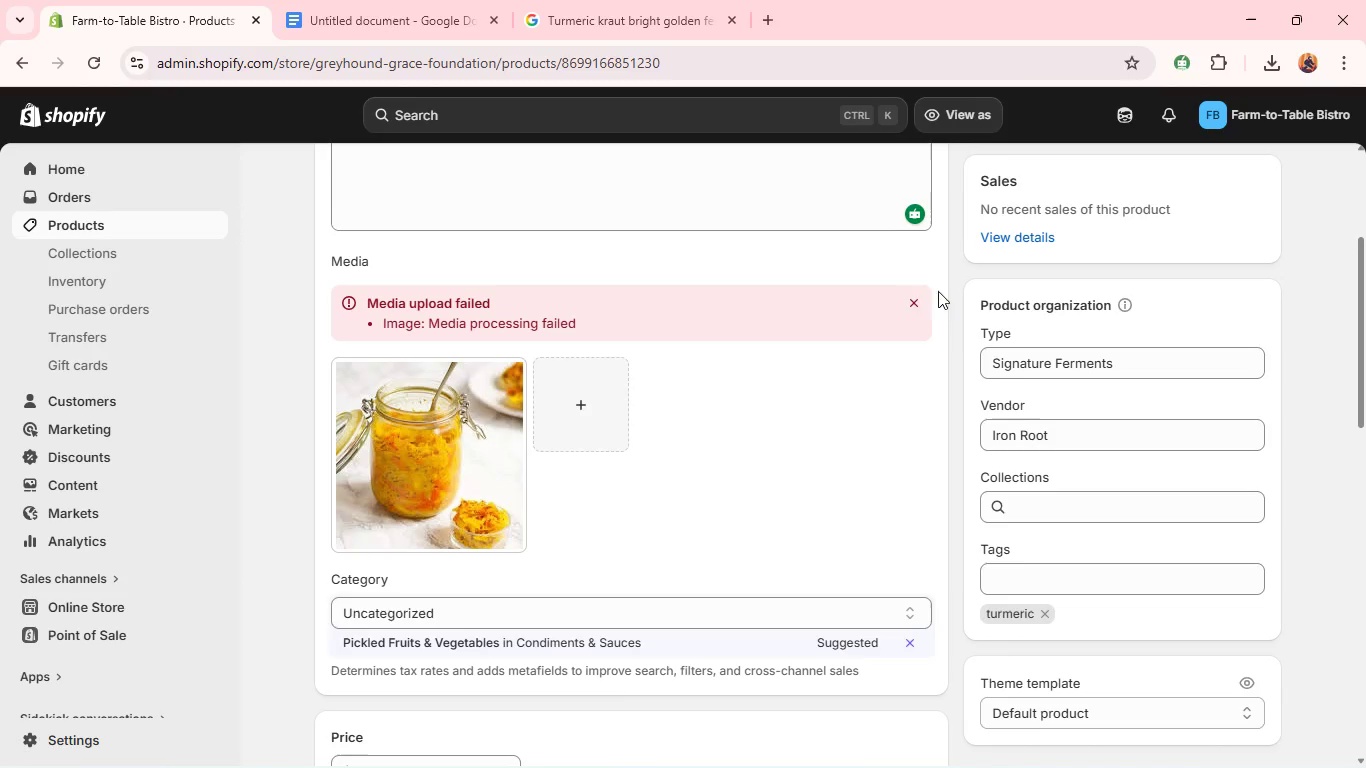 
left_click([912, 293])
 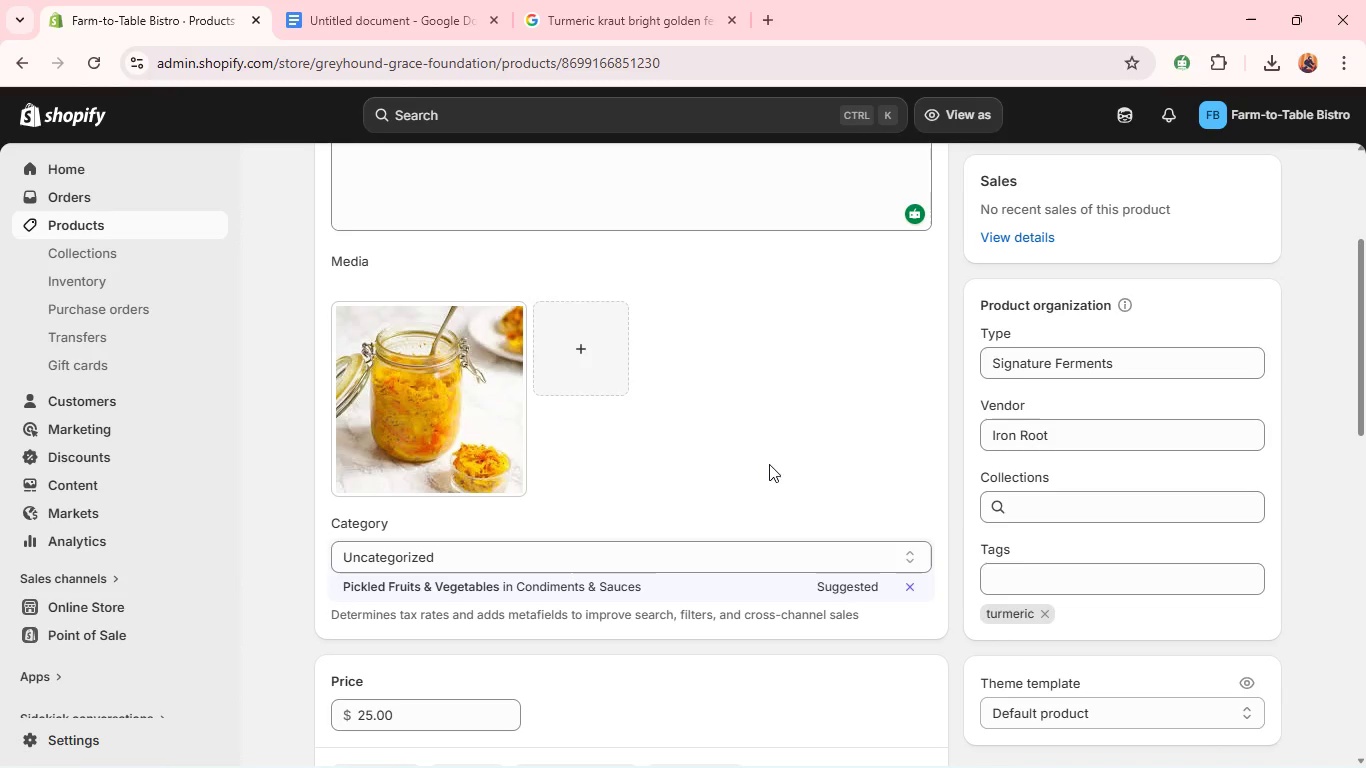 
mouse_move([705, 494])
 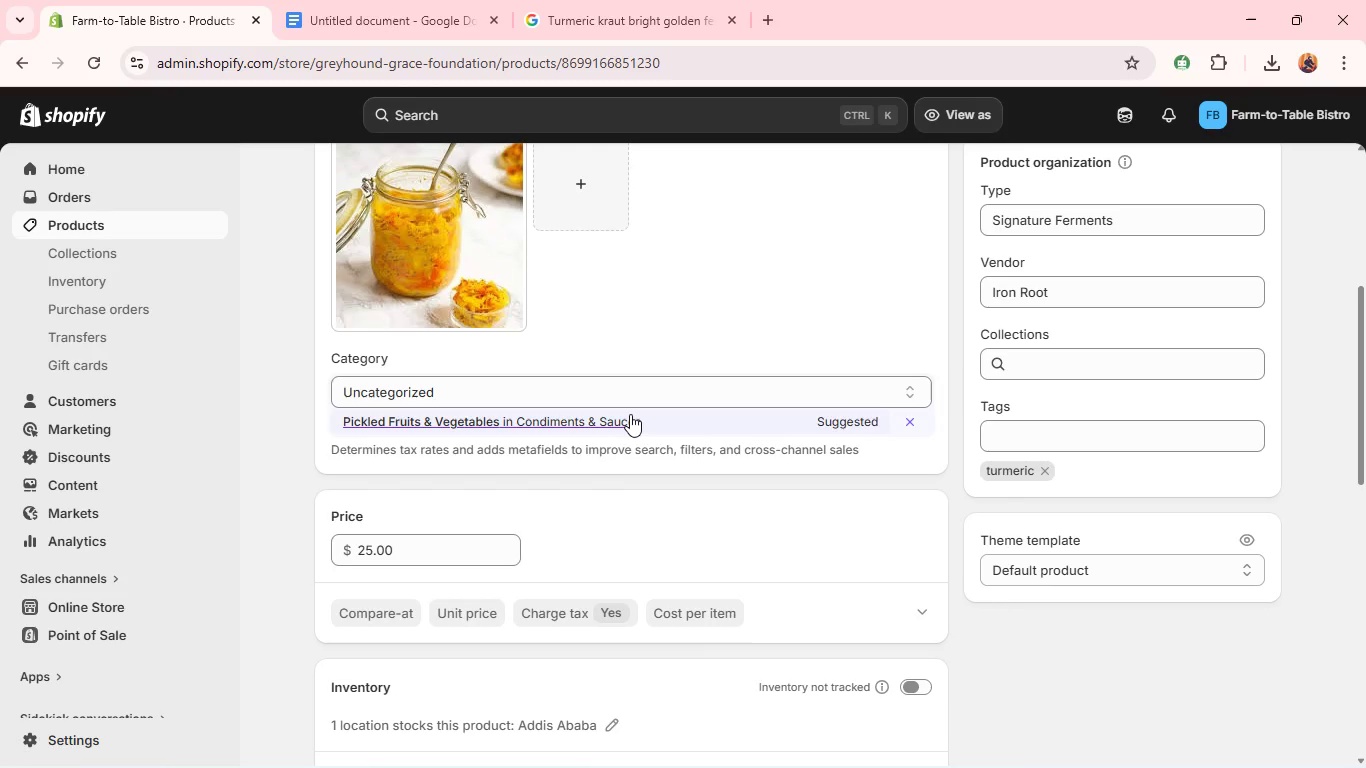 
left_click([630, 414])
 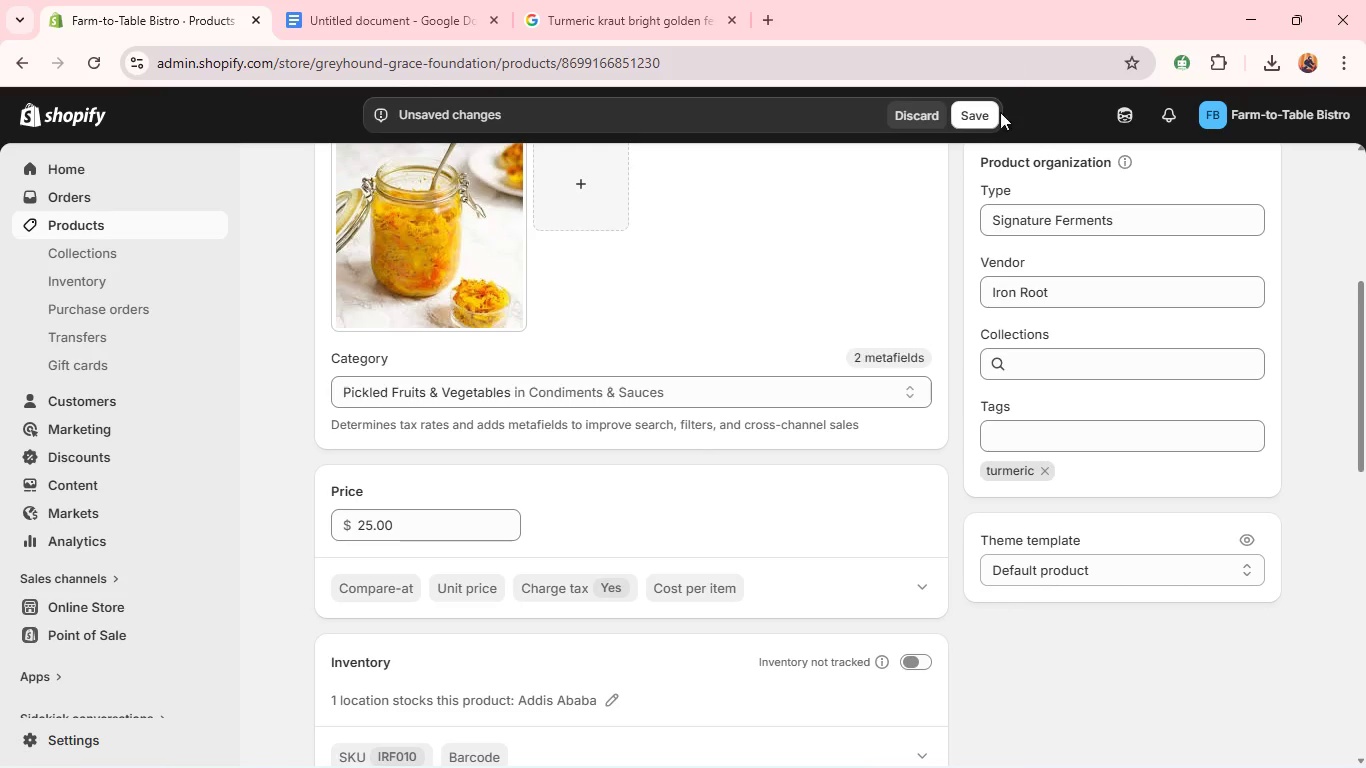 
left_click([976, 114])
 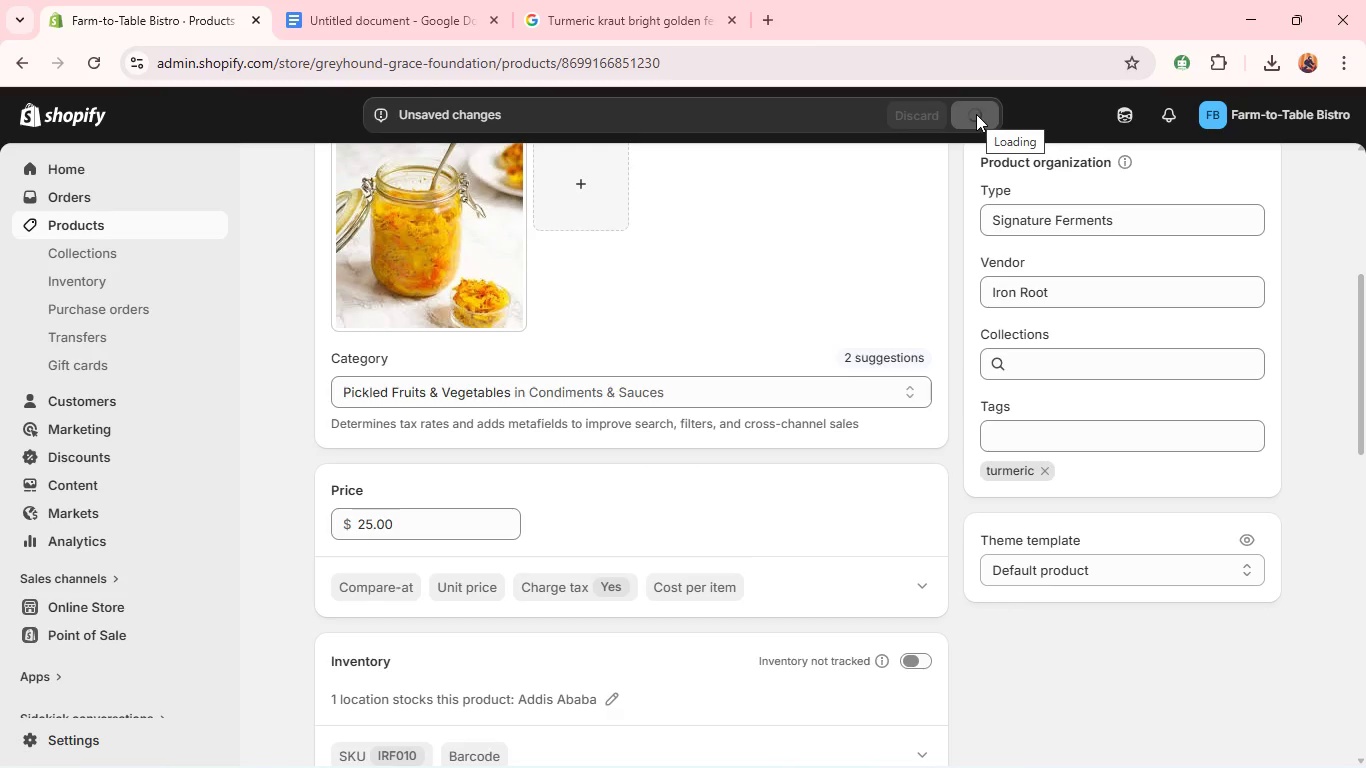 
wait(5.28)
 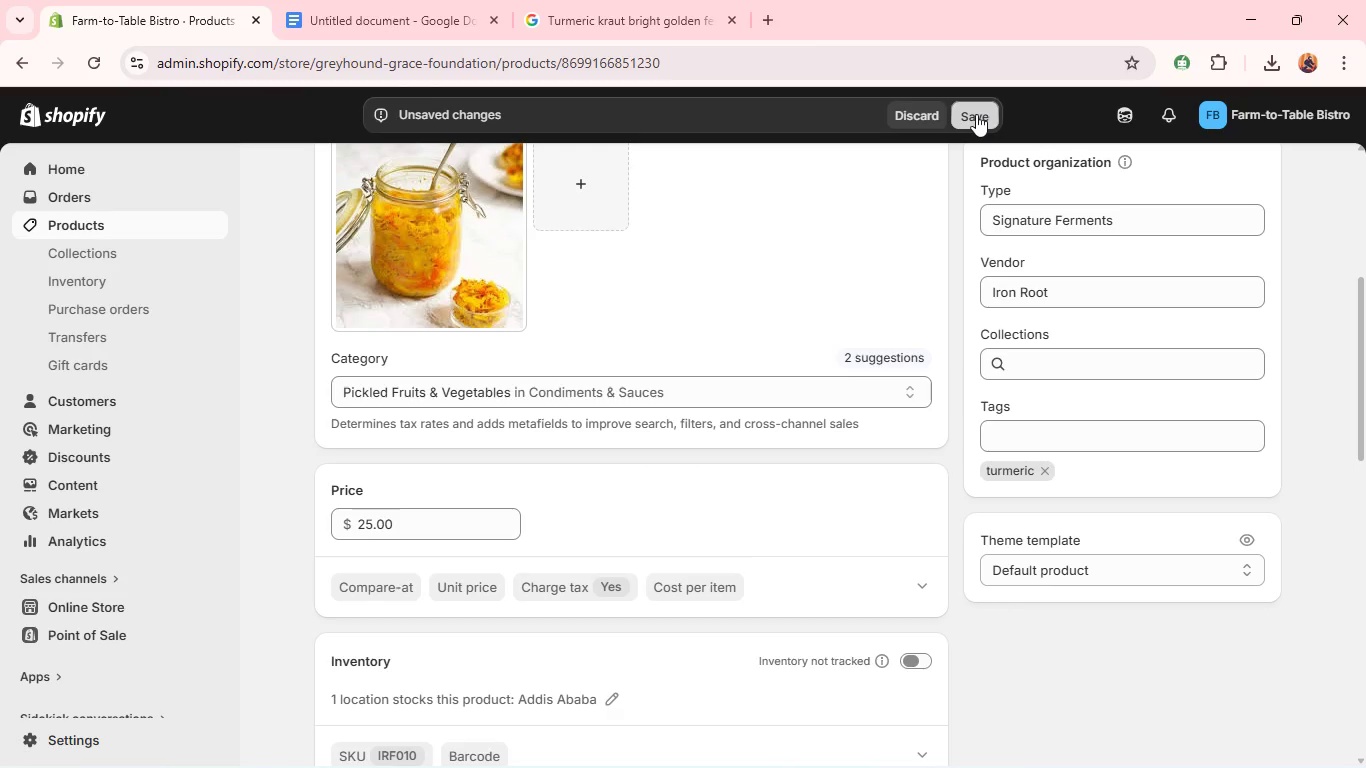 
mouse_move([694, 285])
 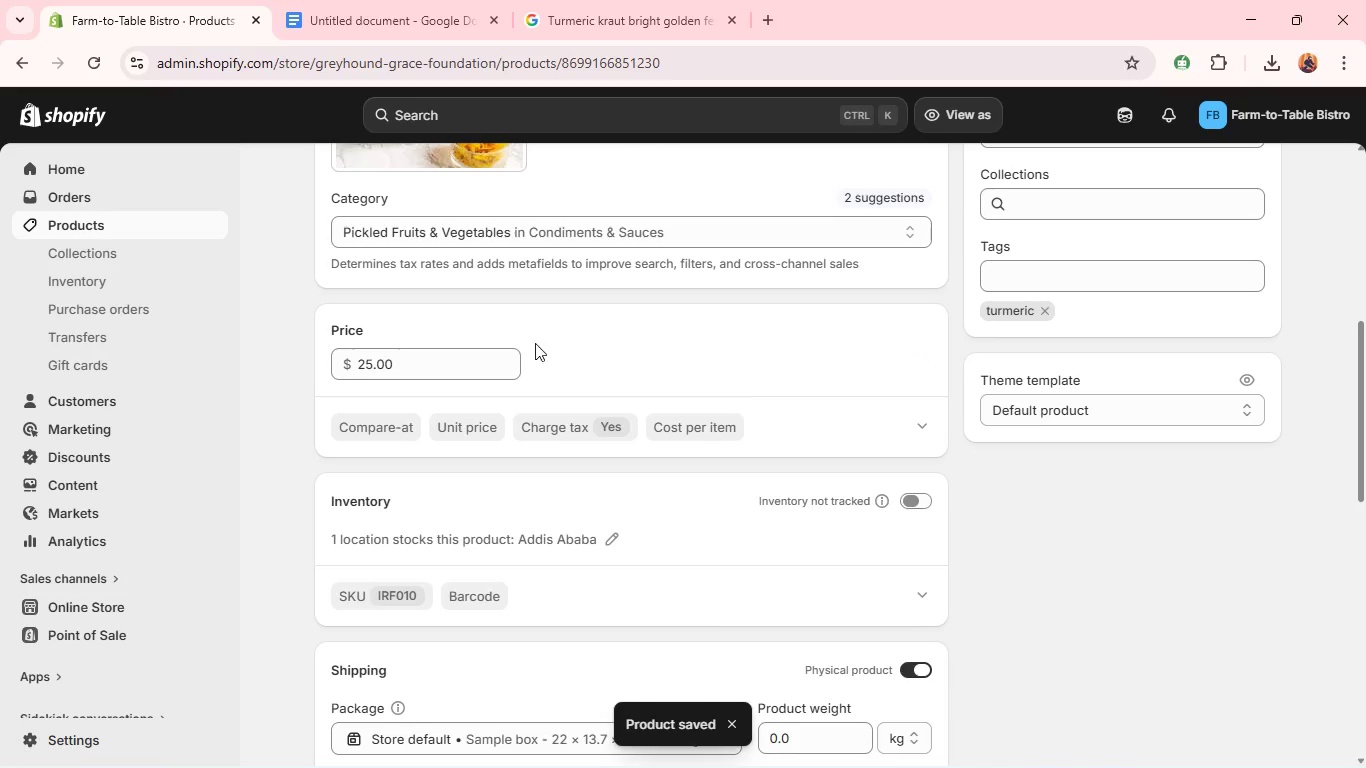 
left_click([388, 371])
 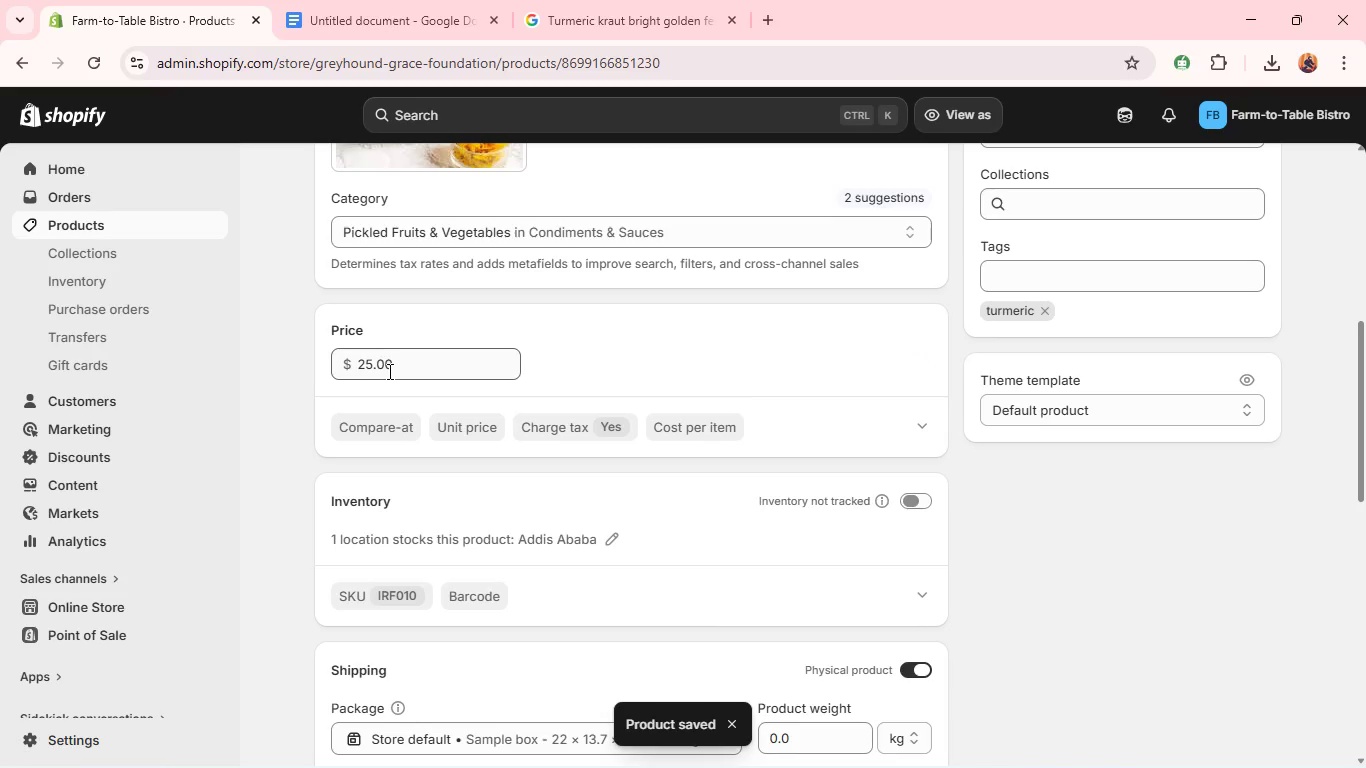 
double_click([388, 371])
 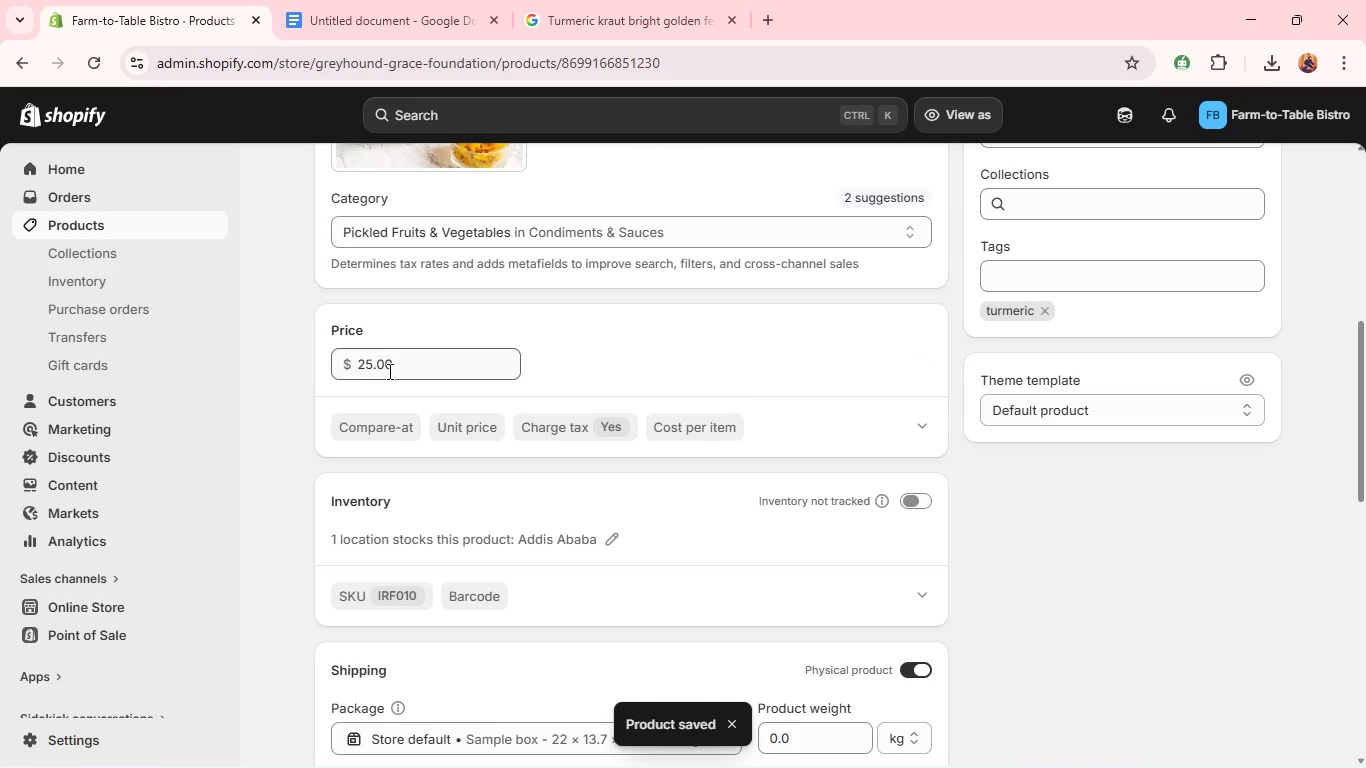 
type(13.49)
 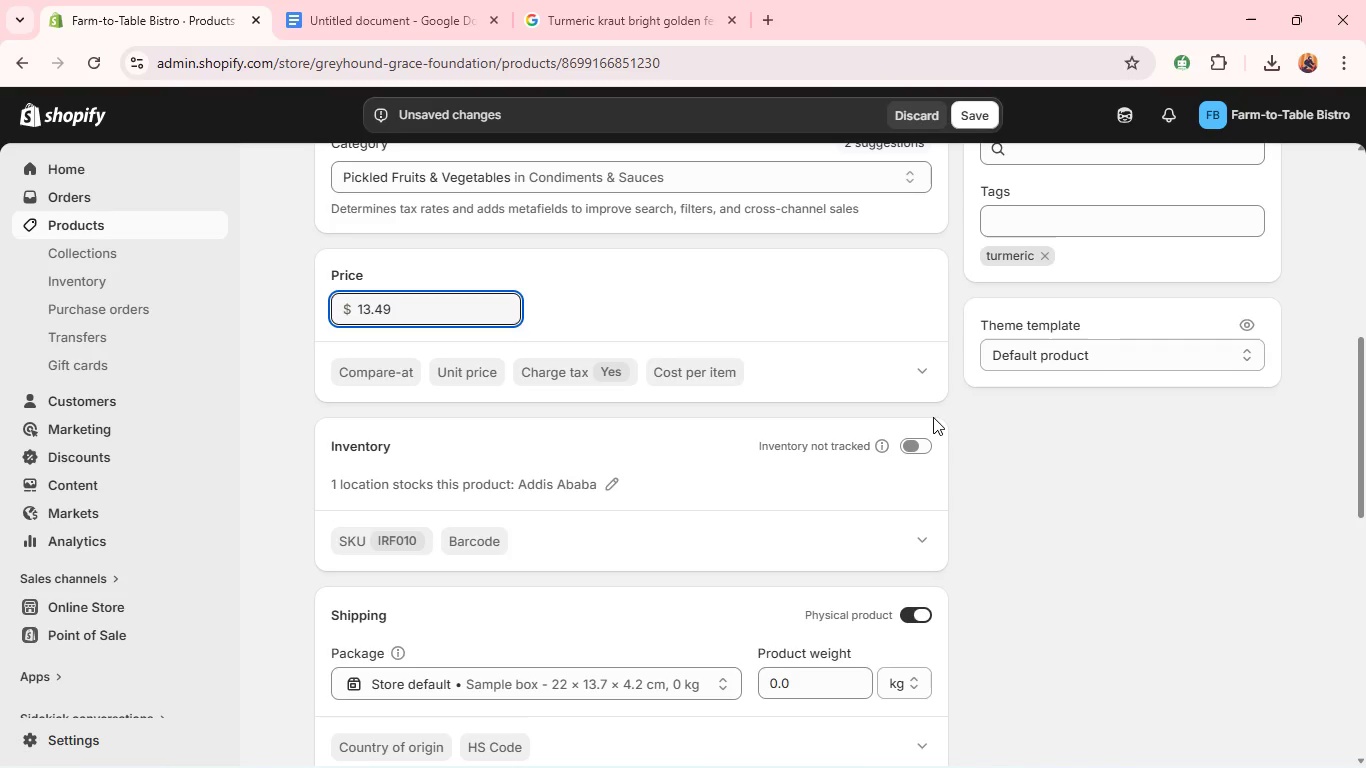 
left_click([922, 445])
 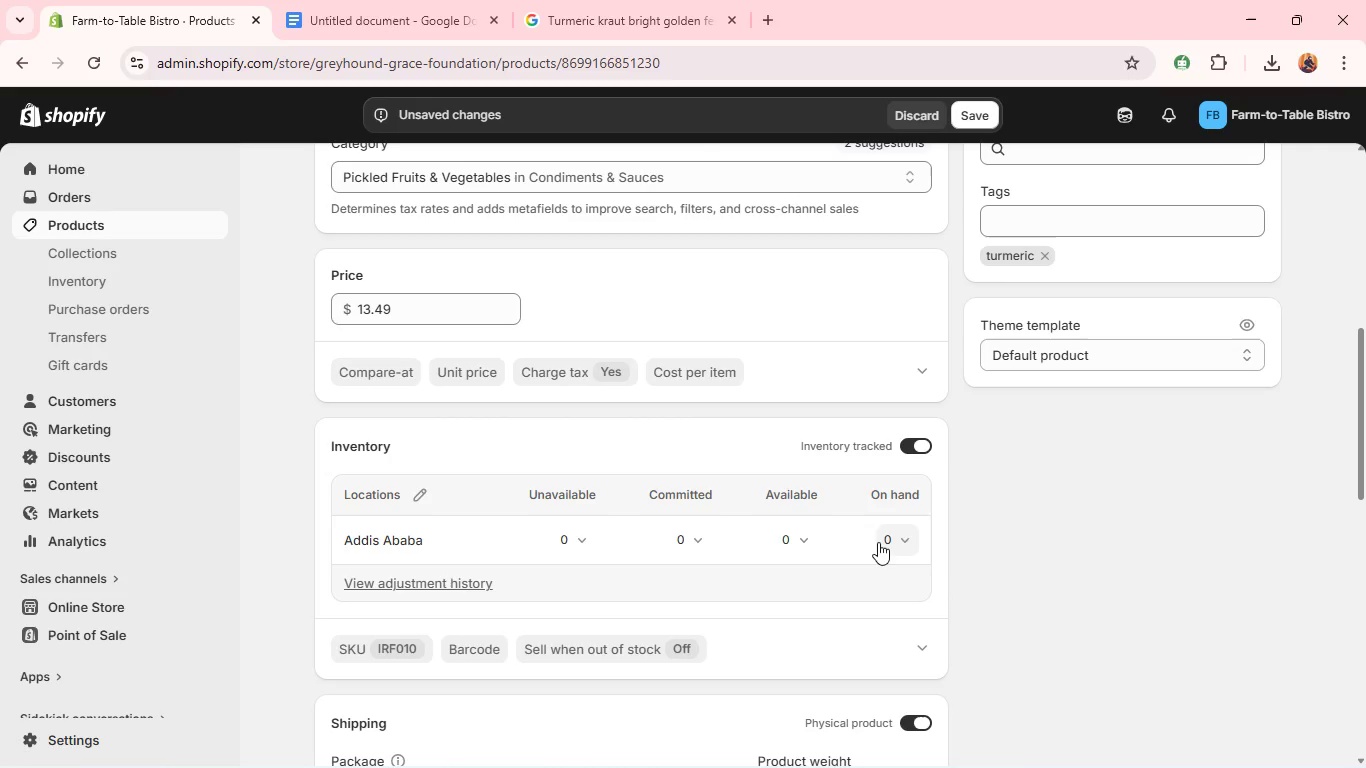 
left_click([889, 536])
 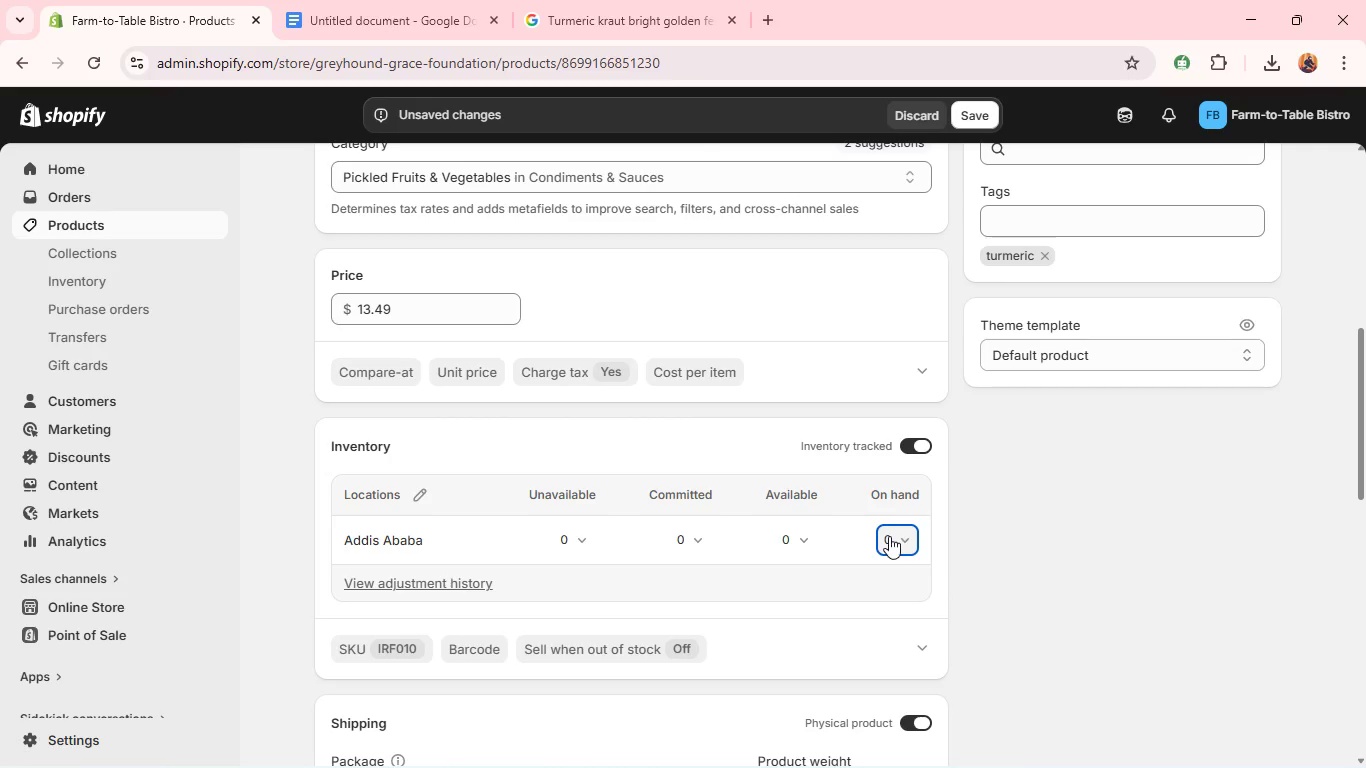 
type(10)
key(Backspace)
type(10)
 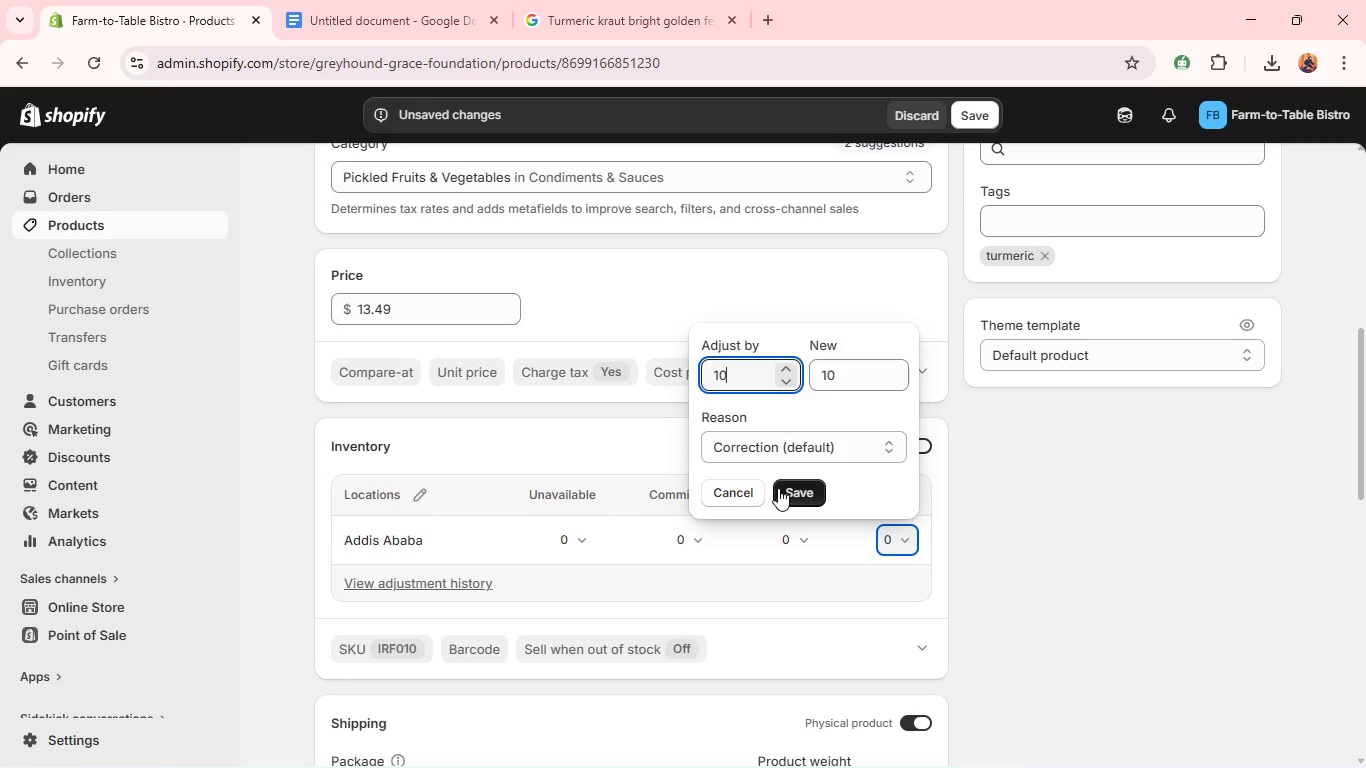 
left_click([780, 487])
 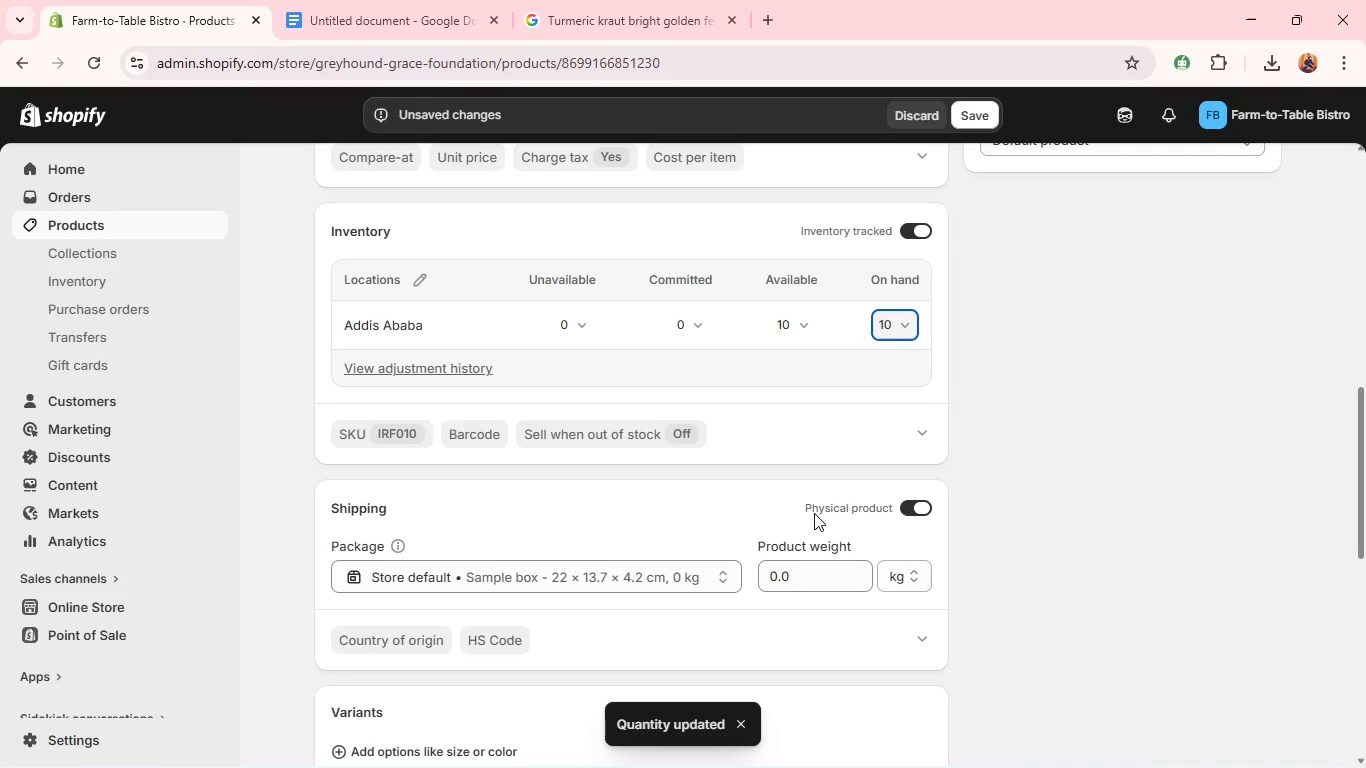 
wait(5.72)
 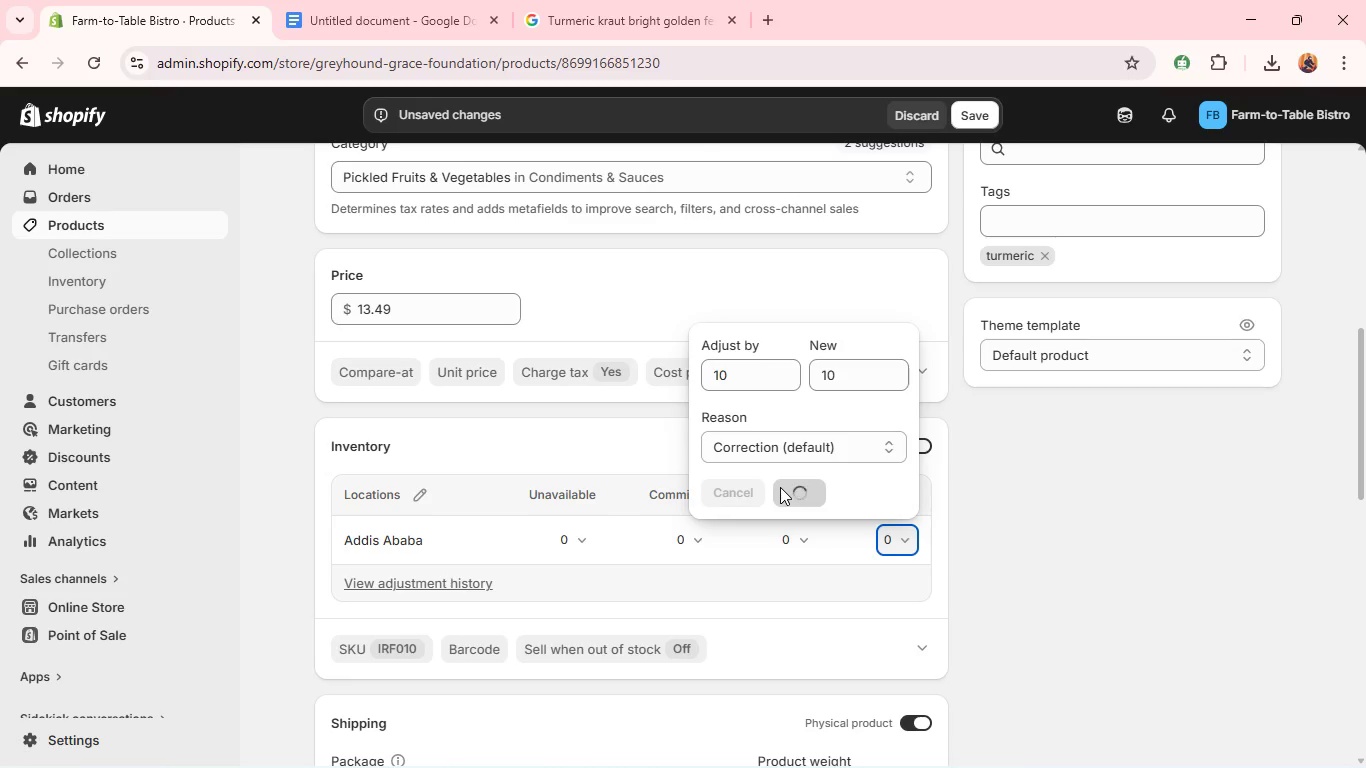 
double_click([822, 584])
 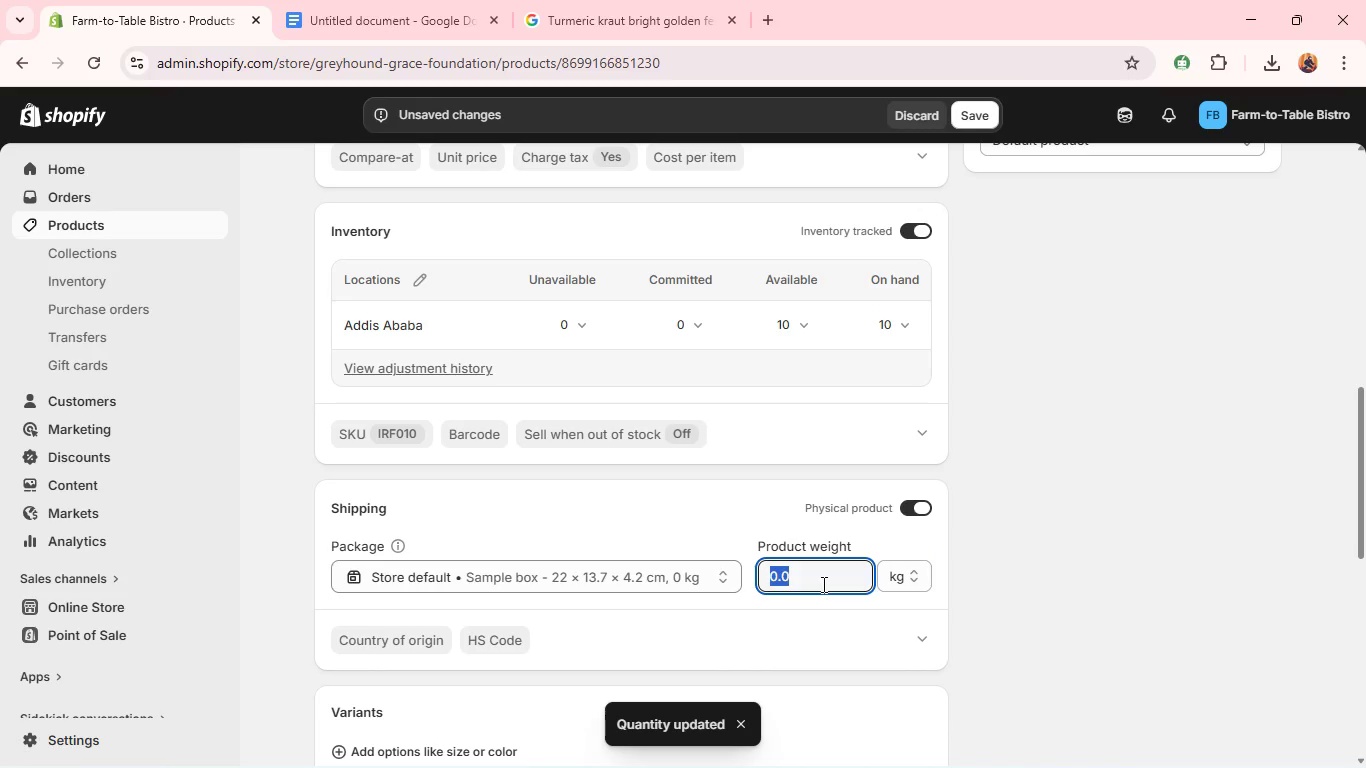 
triple_click([822, 584])
 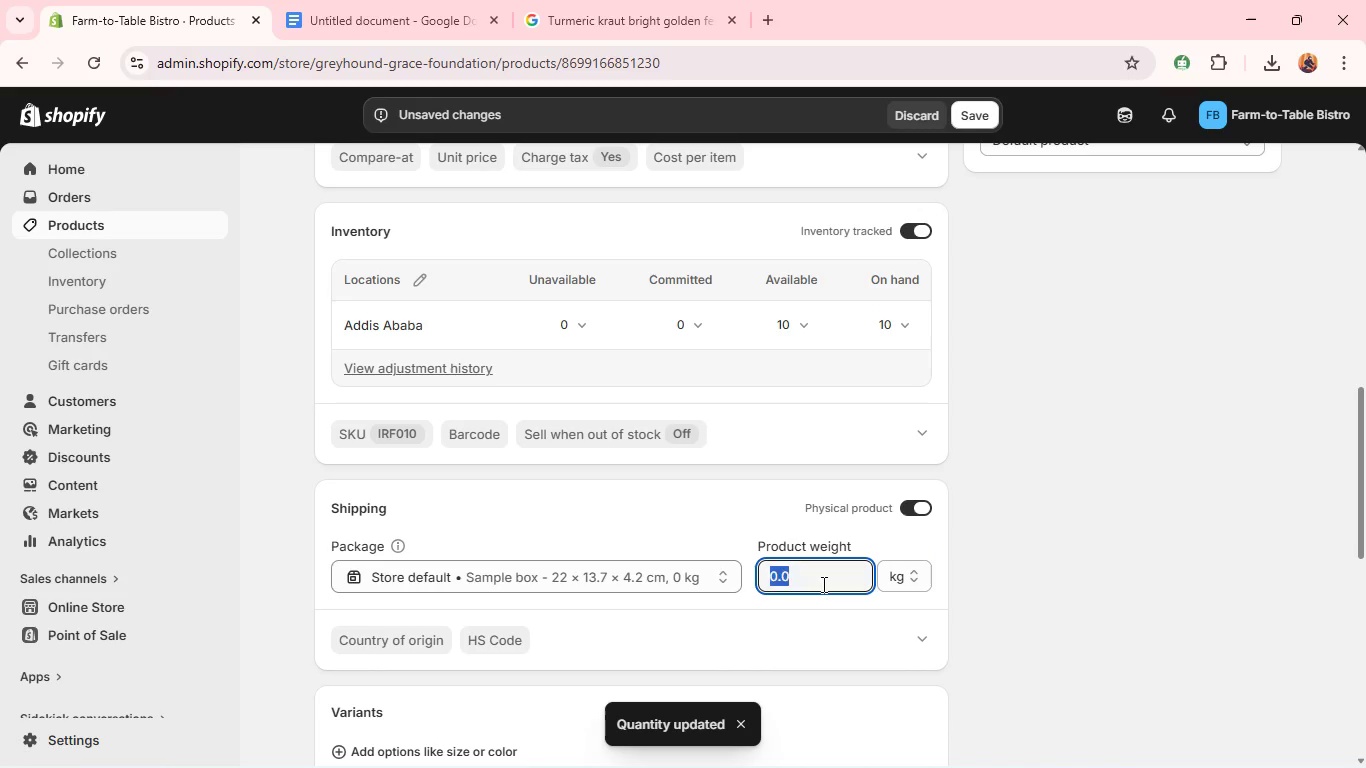 
type(16)
 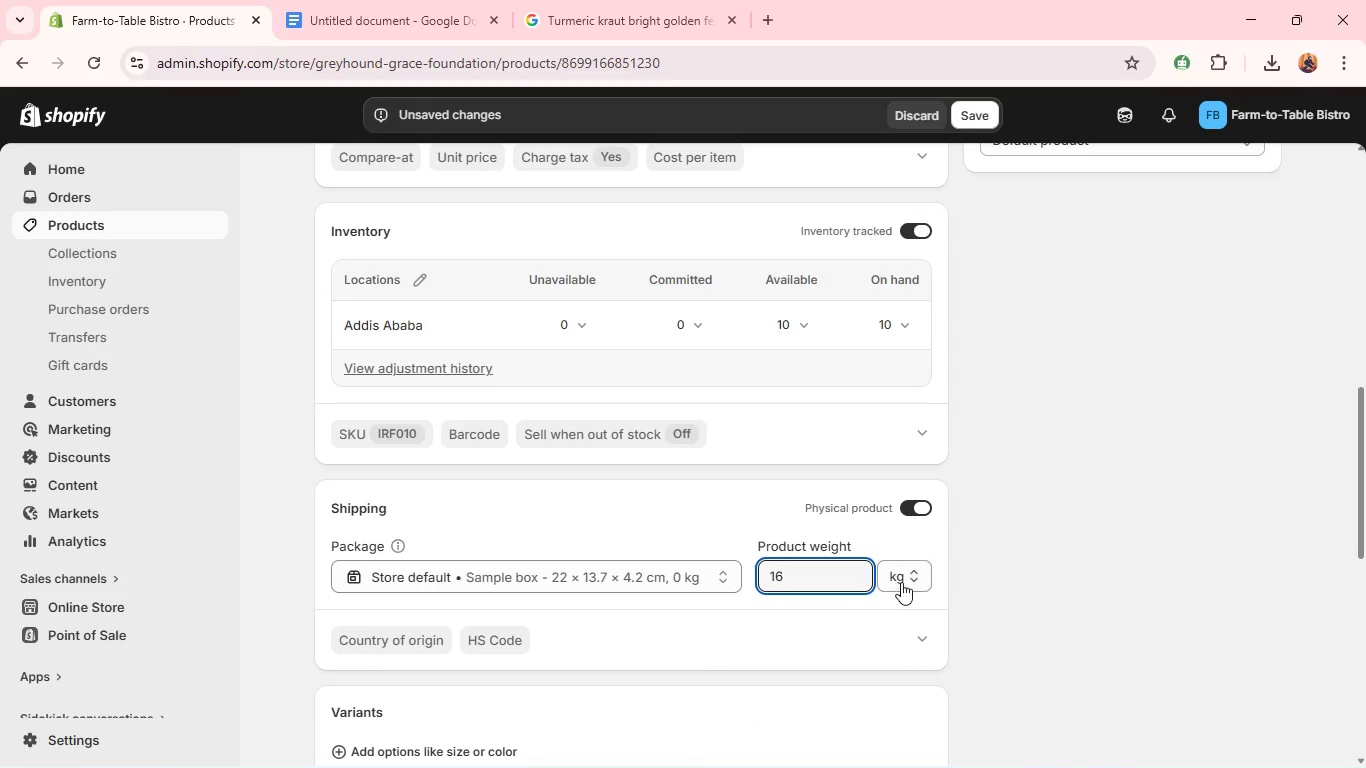 
left_click([904, 581])
 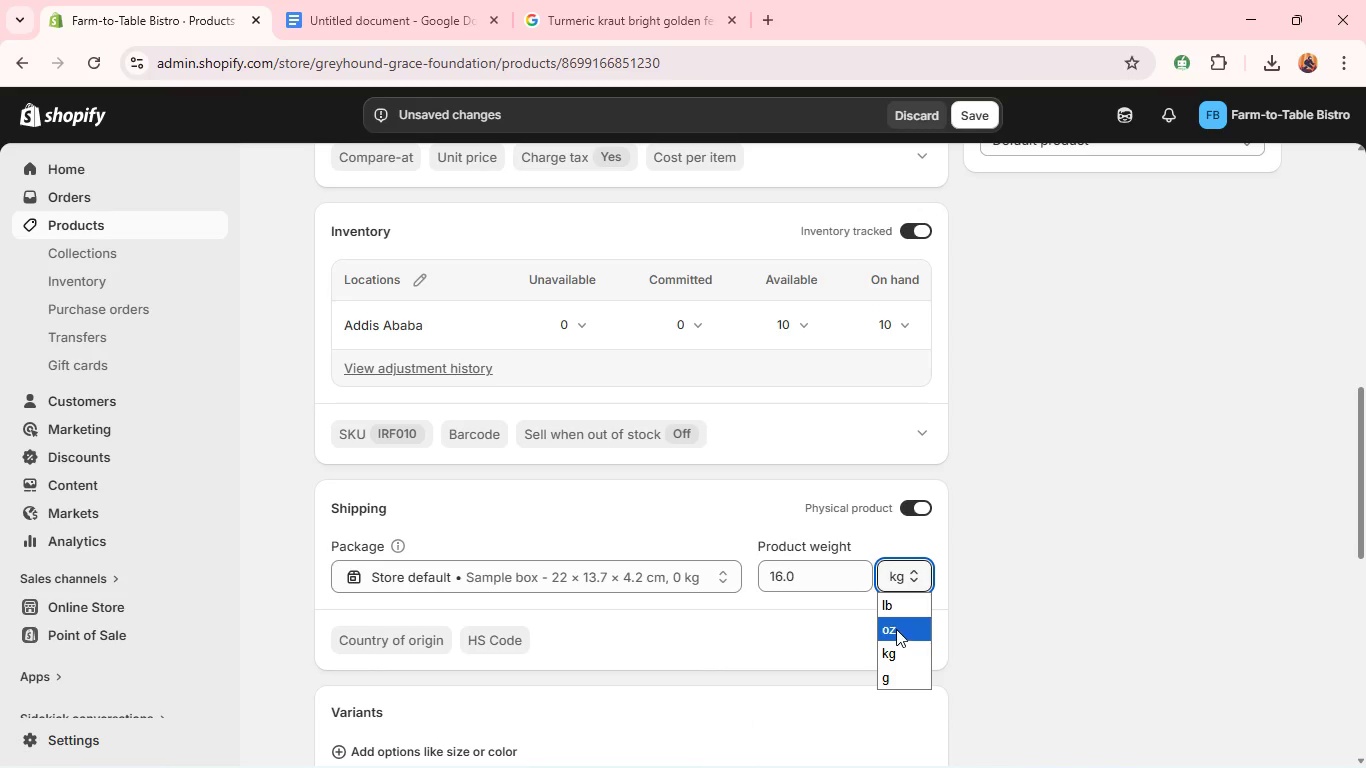 
left_click([896, 629])
 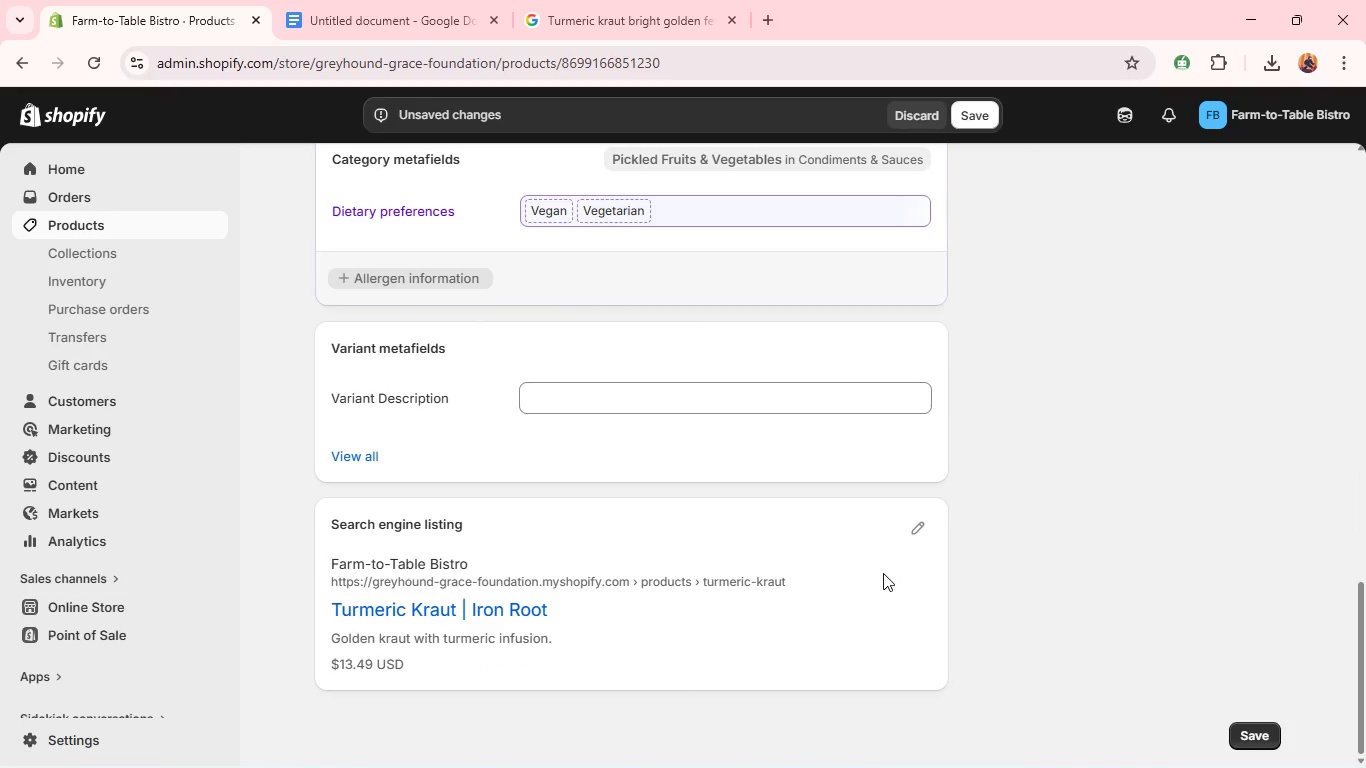 
wait(10.05)
 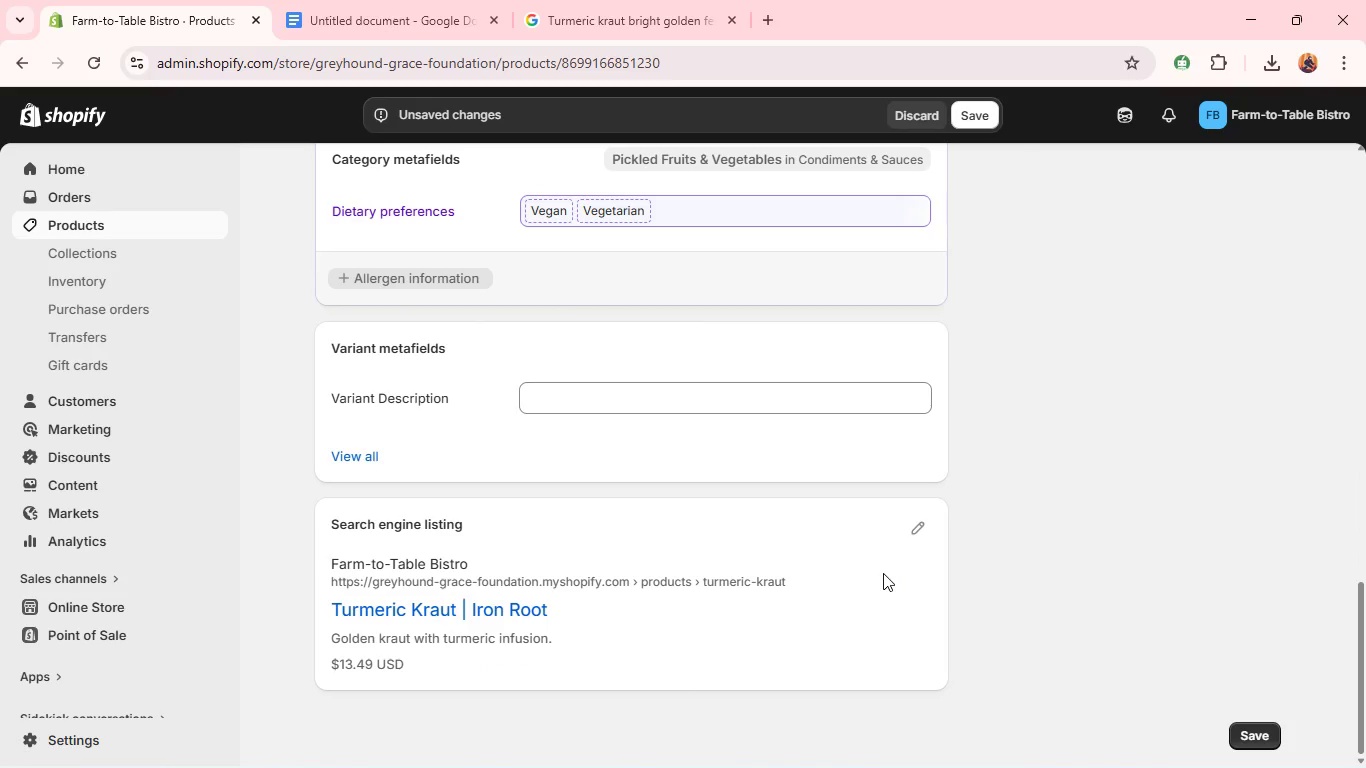 
left_click([916, 542])
 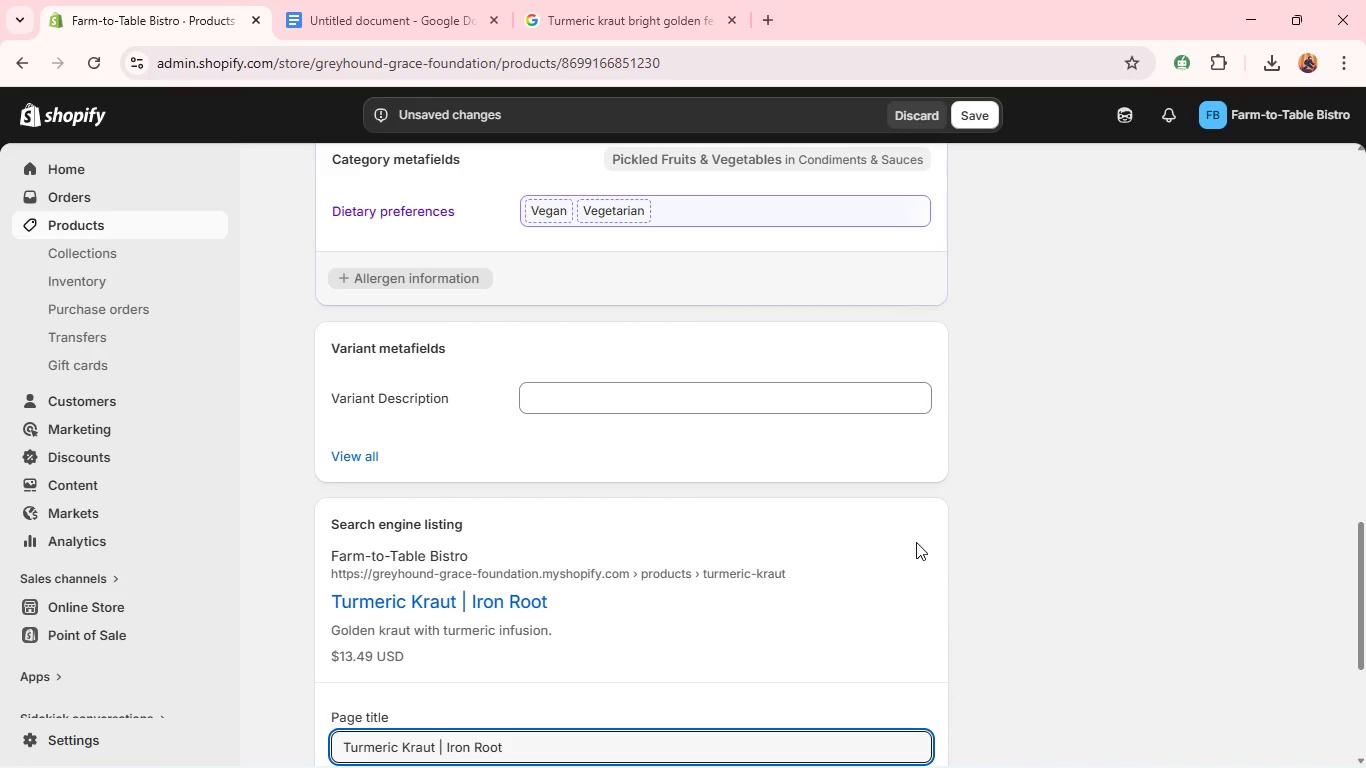 
wait(10.2)
 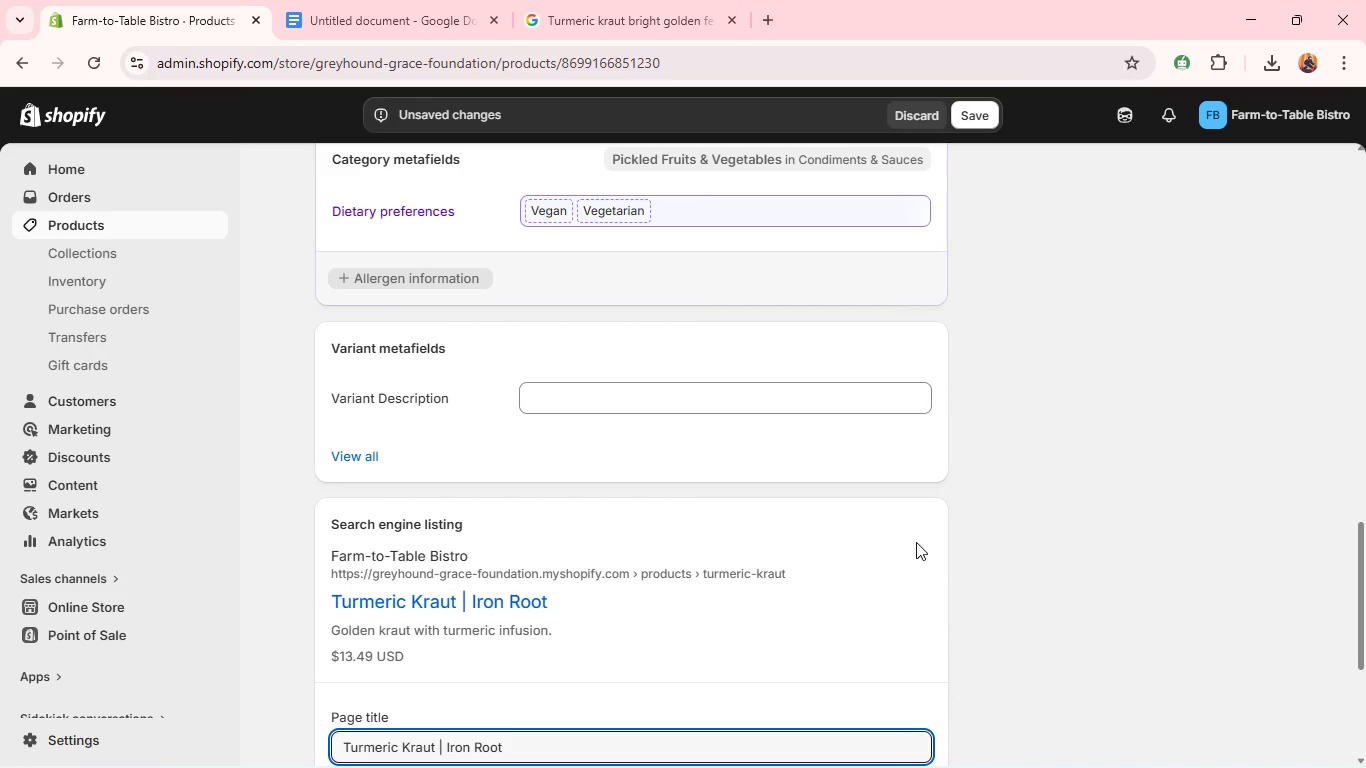 
left_click([736, 515])
 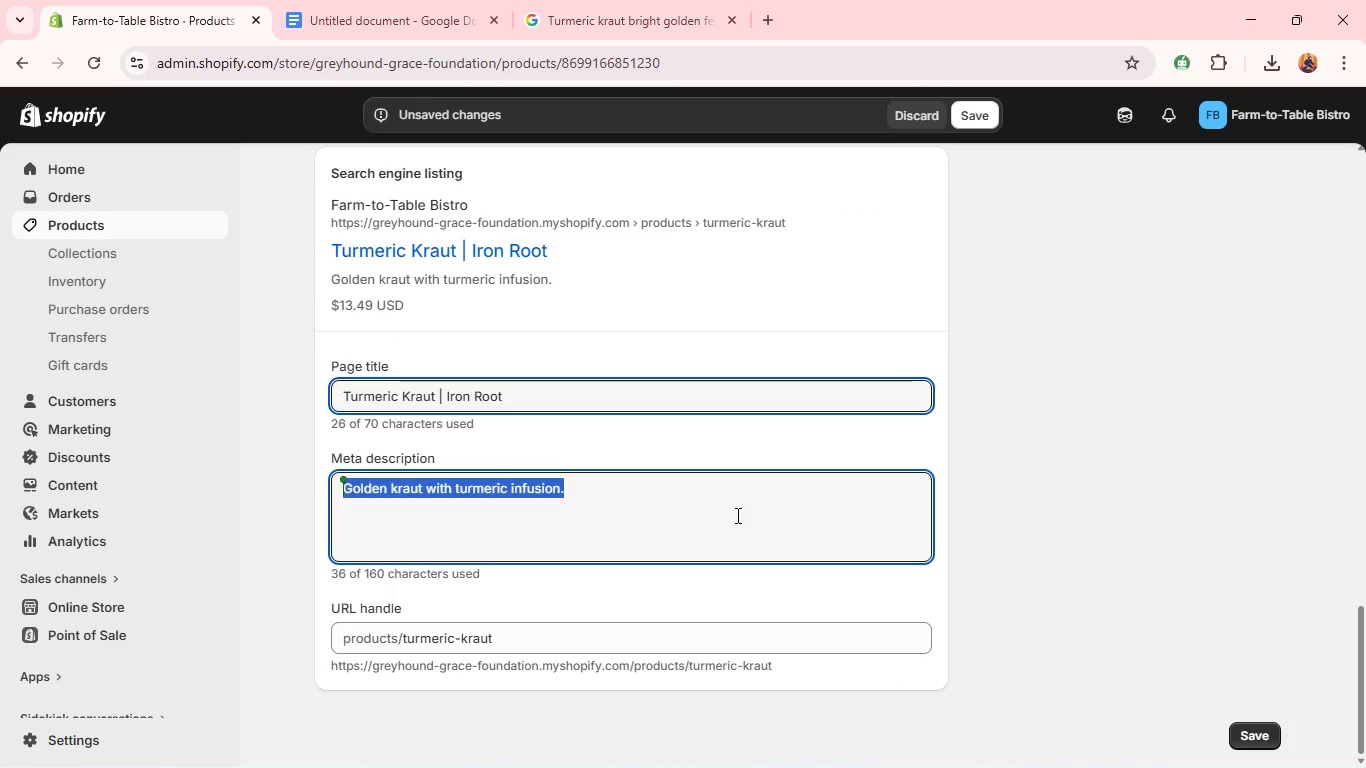 
key(Control+A)
 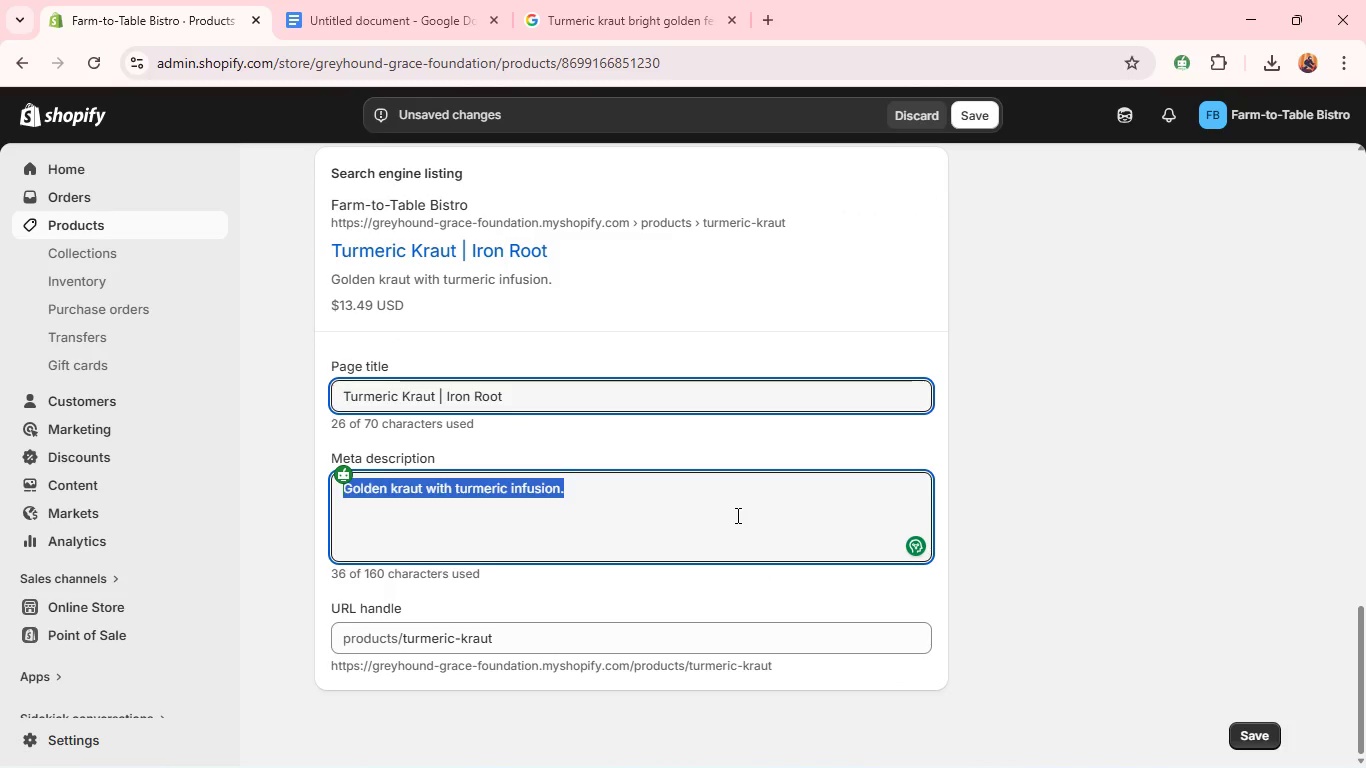 
type(Turmeric kraut with natural fermentation and wellness-fo)
 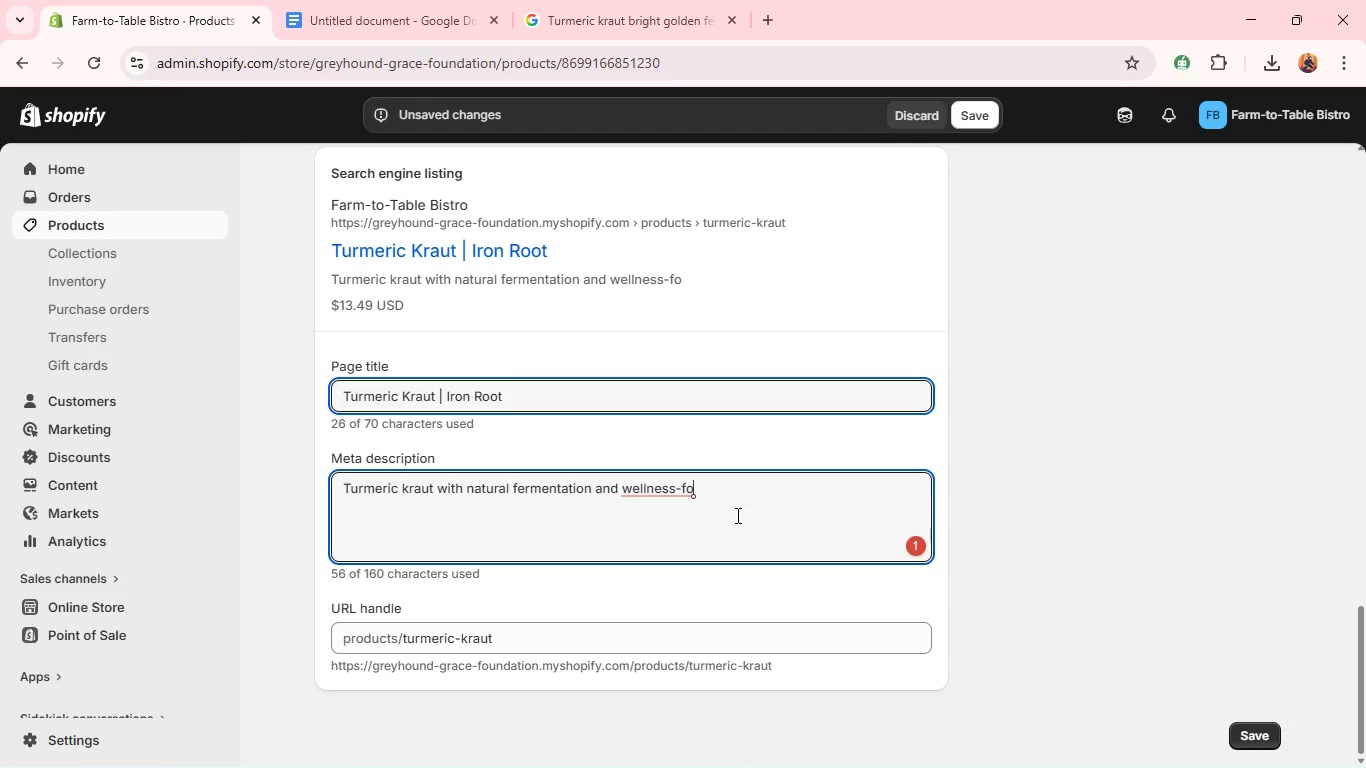 
type(cused ingredients.)
 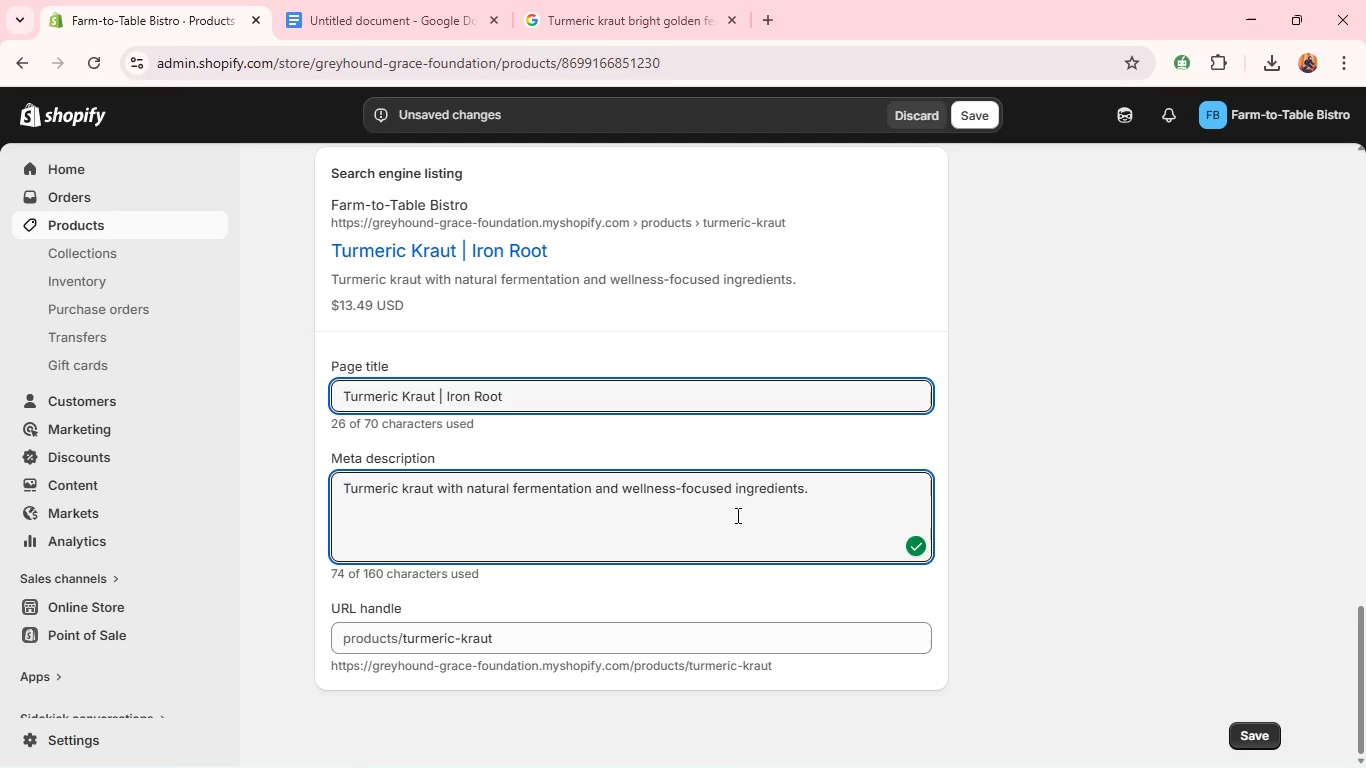 
wait(7.12)
 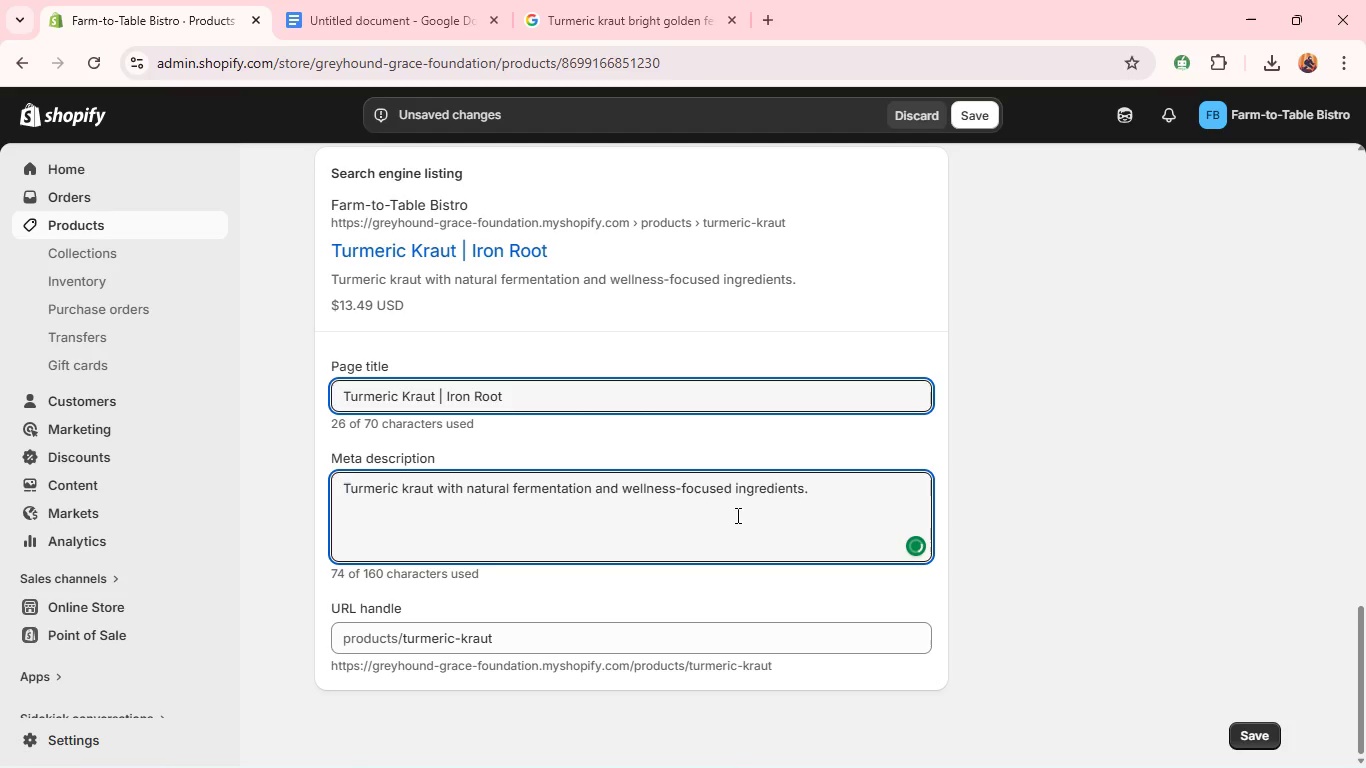 
mouse_move([1070, 510])
 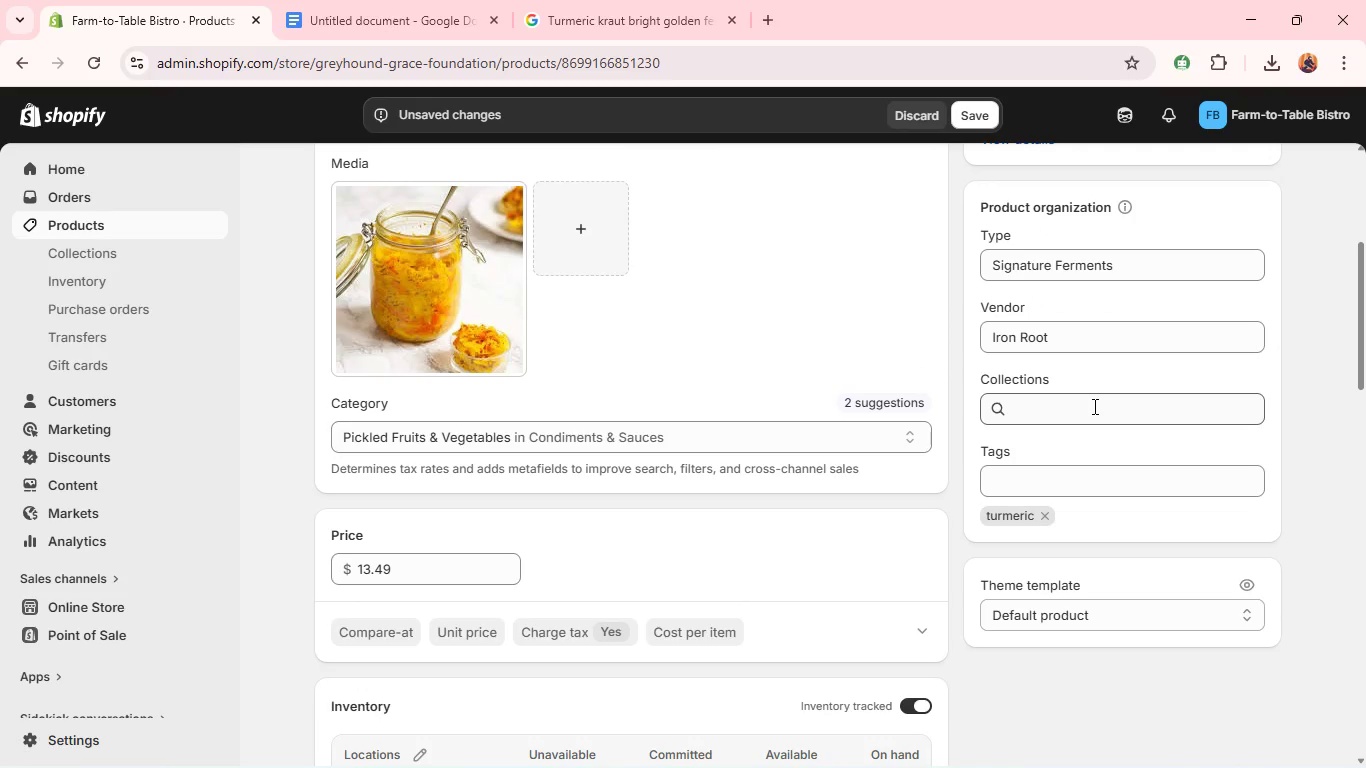 
left_click([1093, 406])
 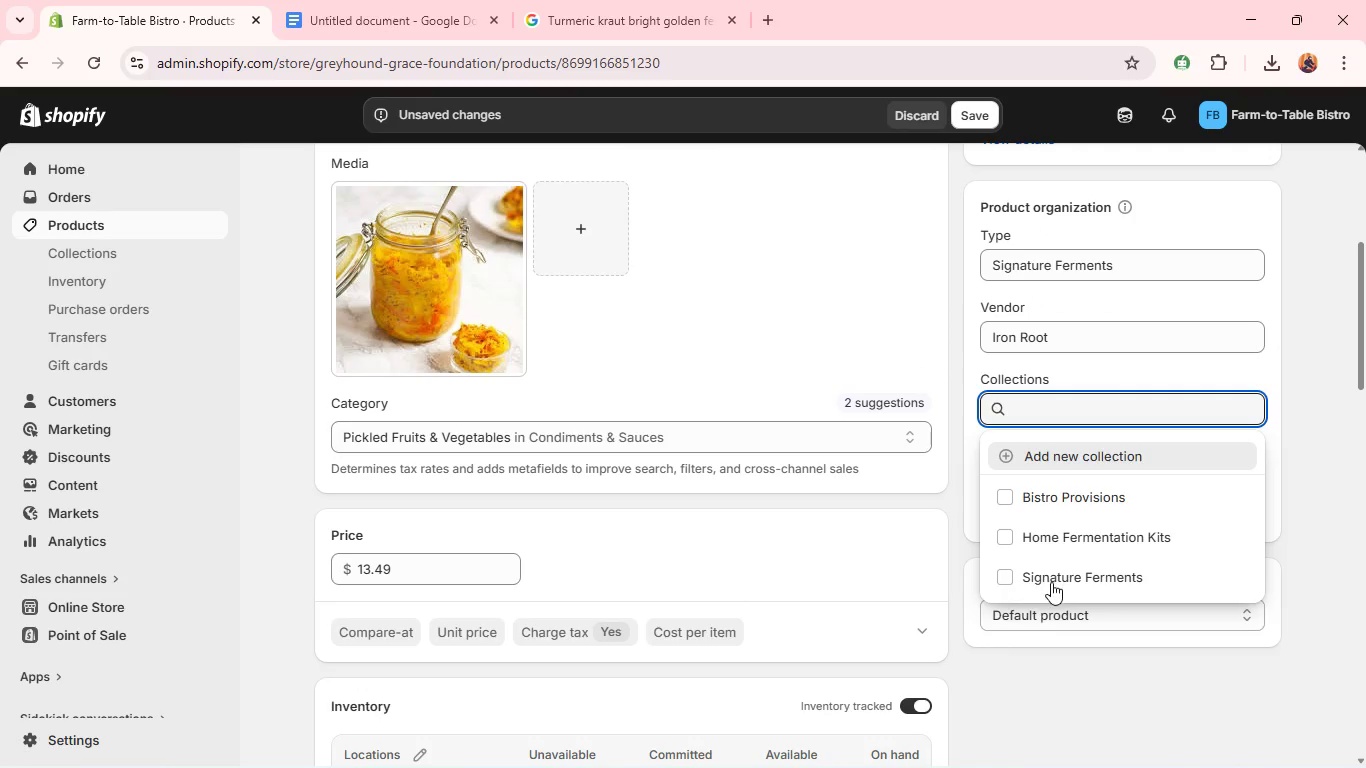 
left_click([1050, 581])
 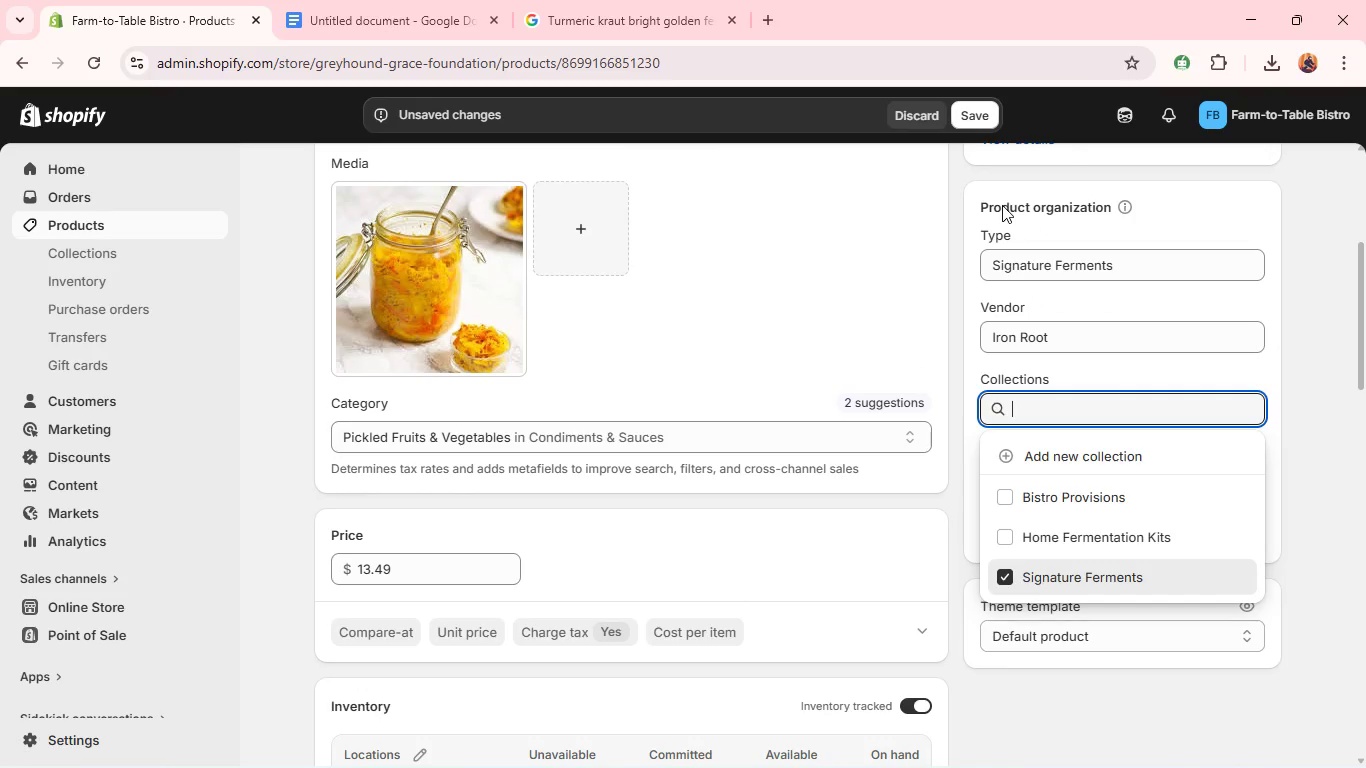 
left_click([876, 322])
 